 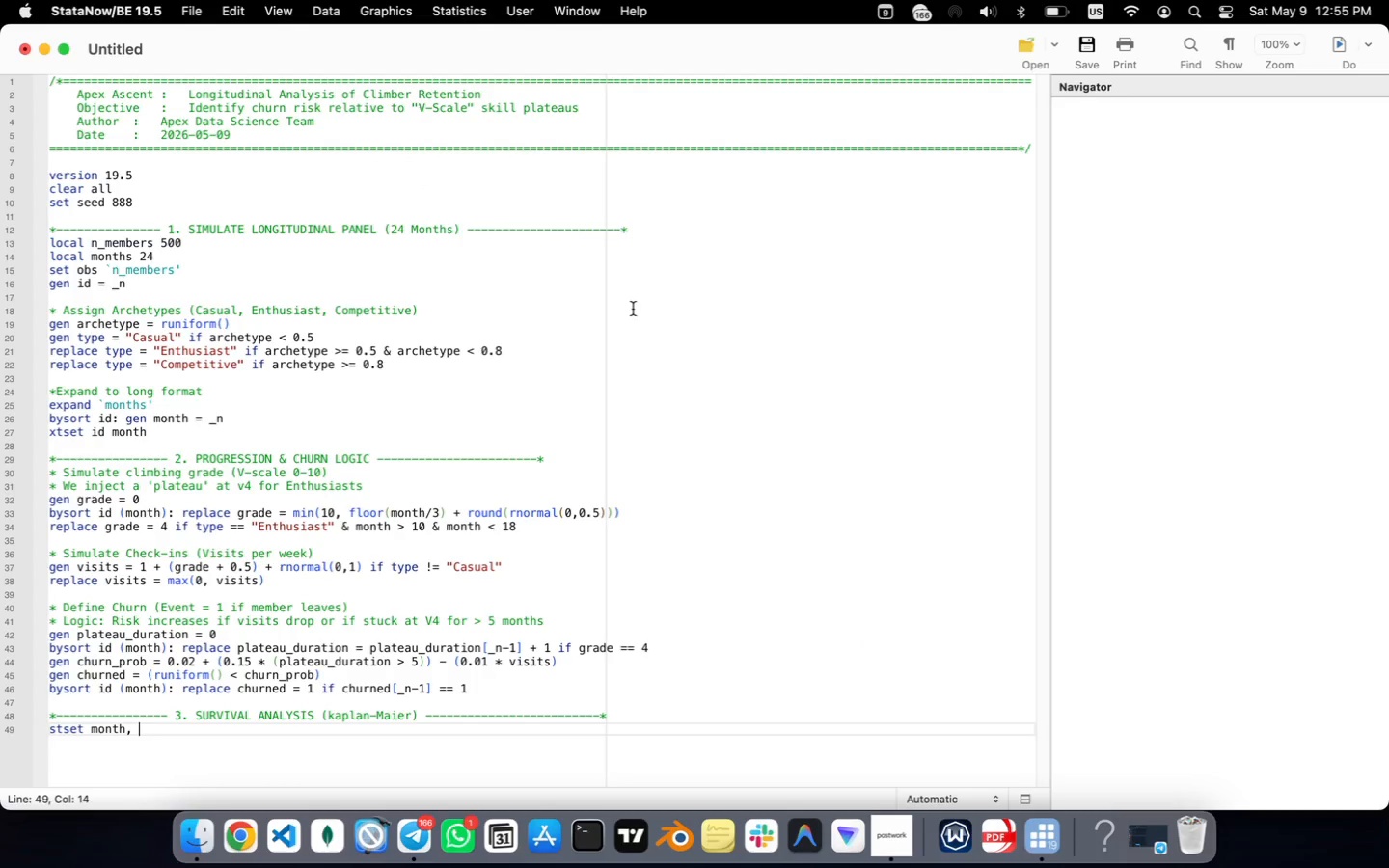 
hold_key(key=ShiftRight, duration=0.83)
 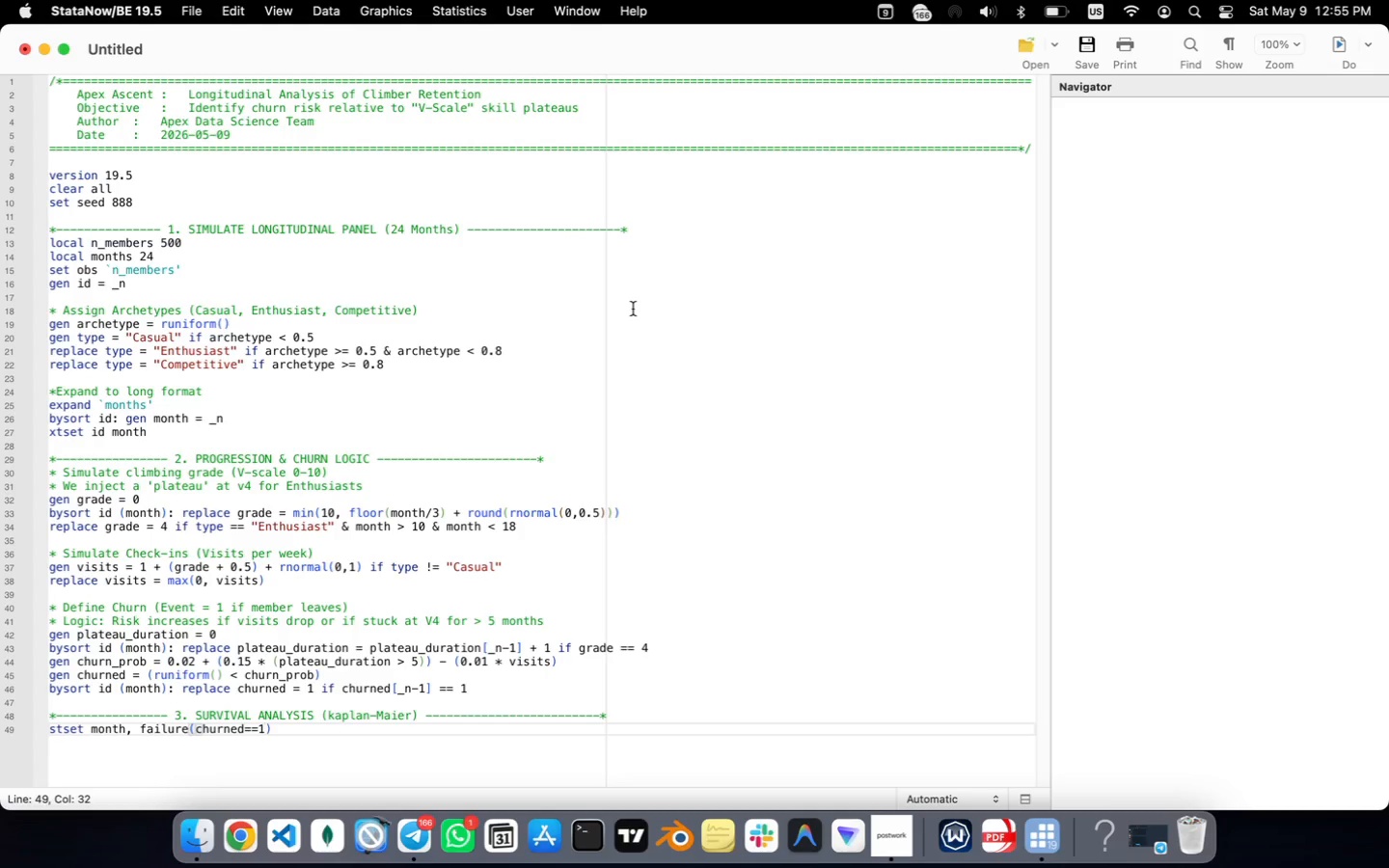 
wait(6.8)
 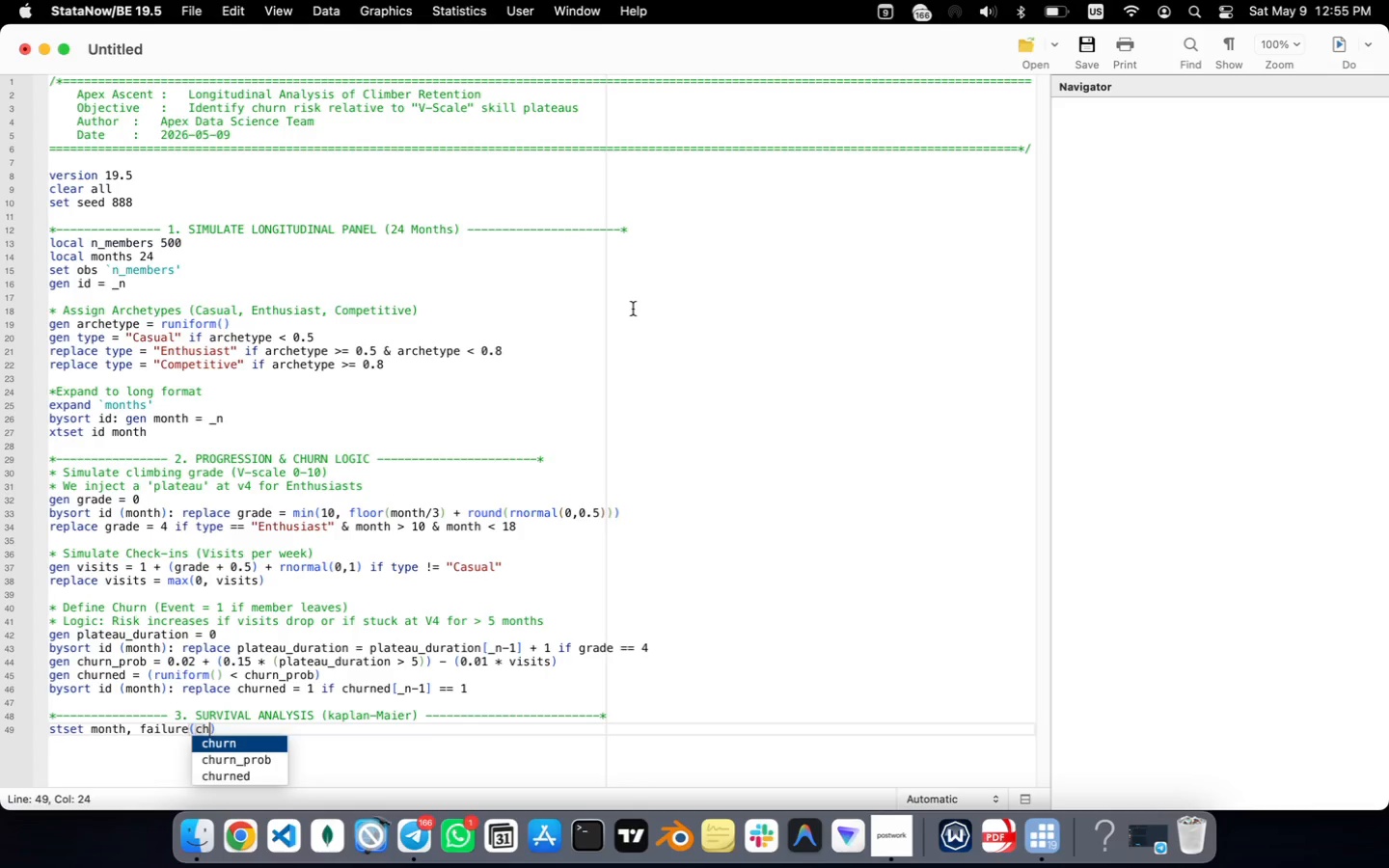 
key(ArrowRight)
 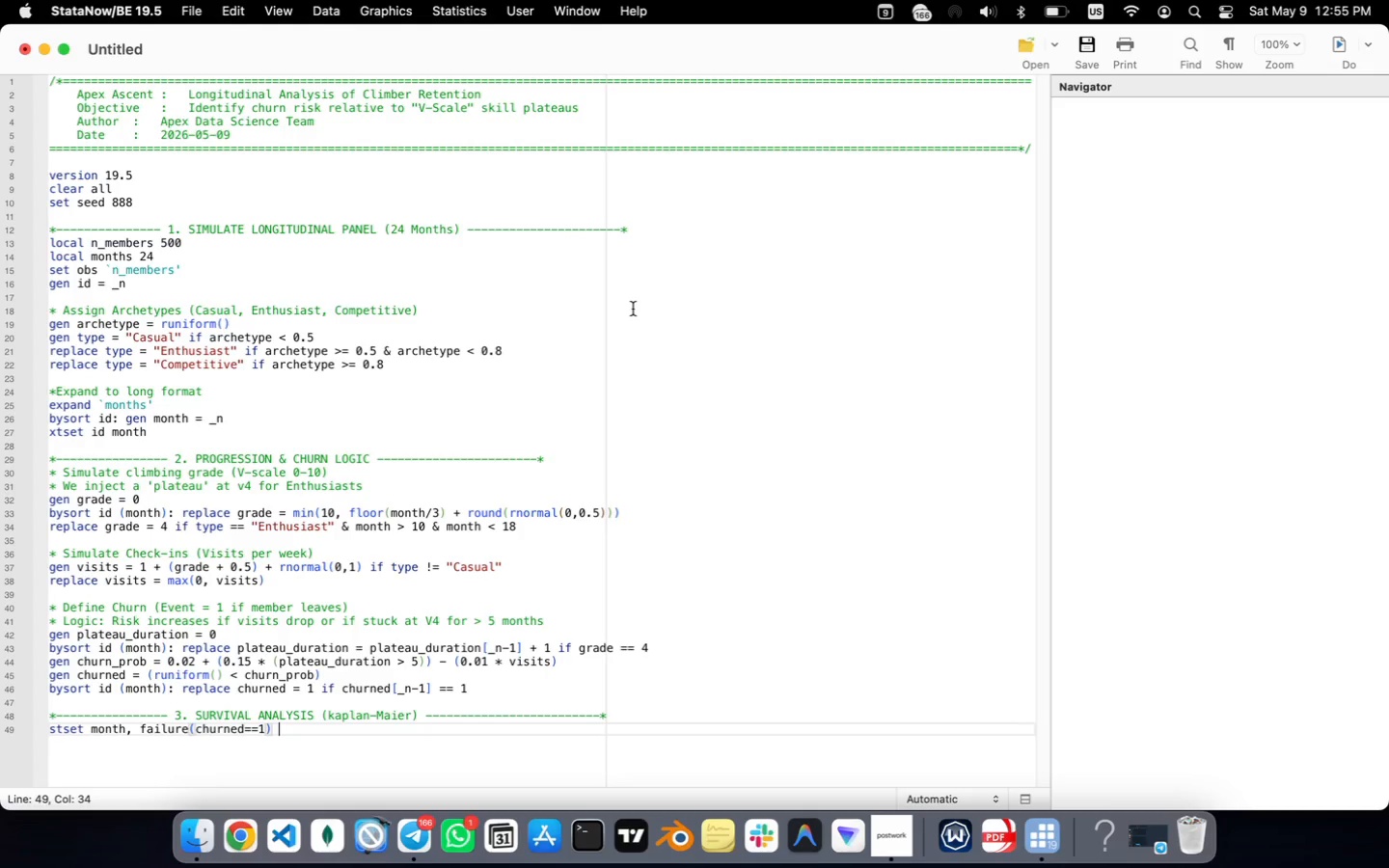 
type( id(id)
 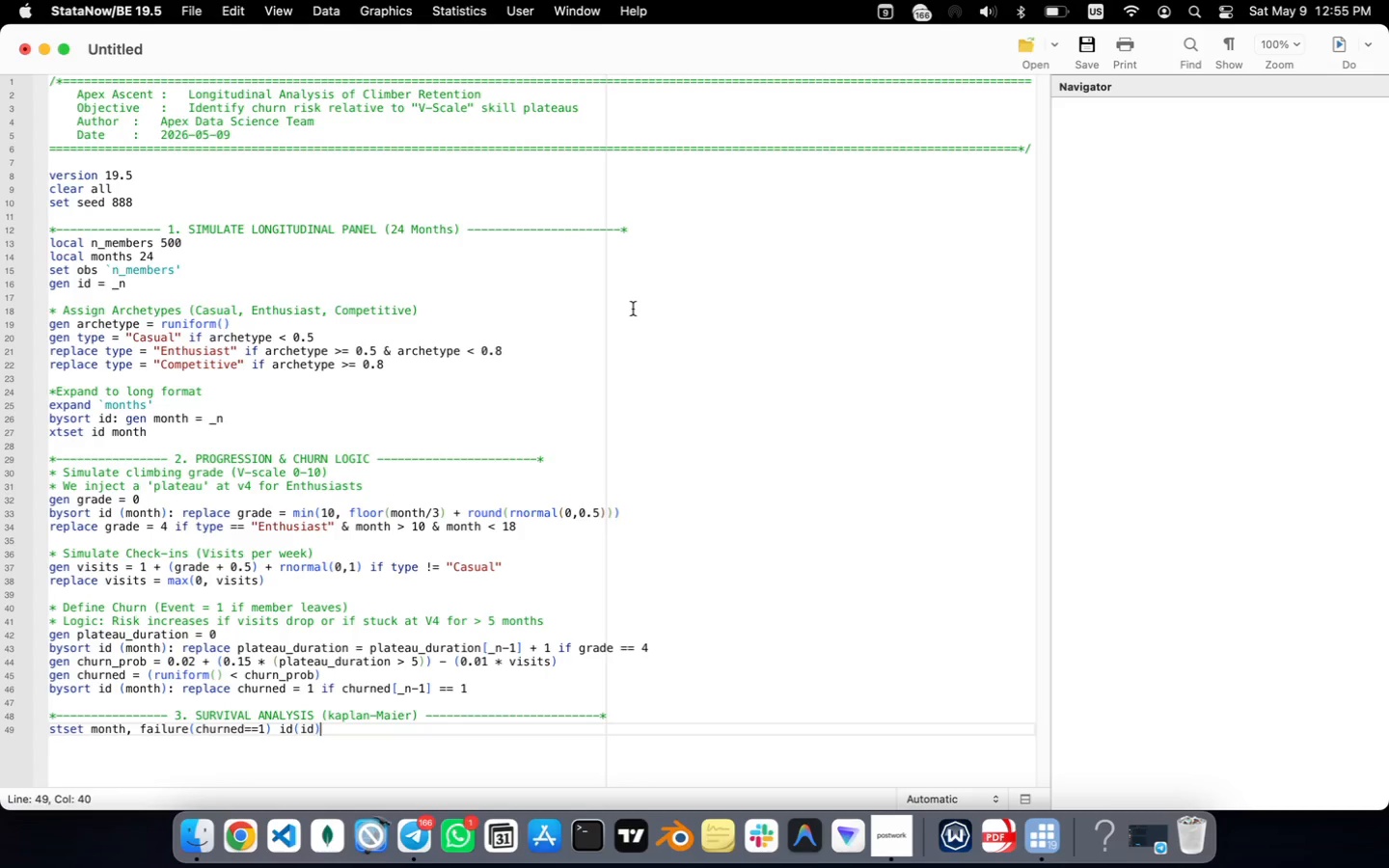 
 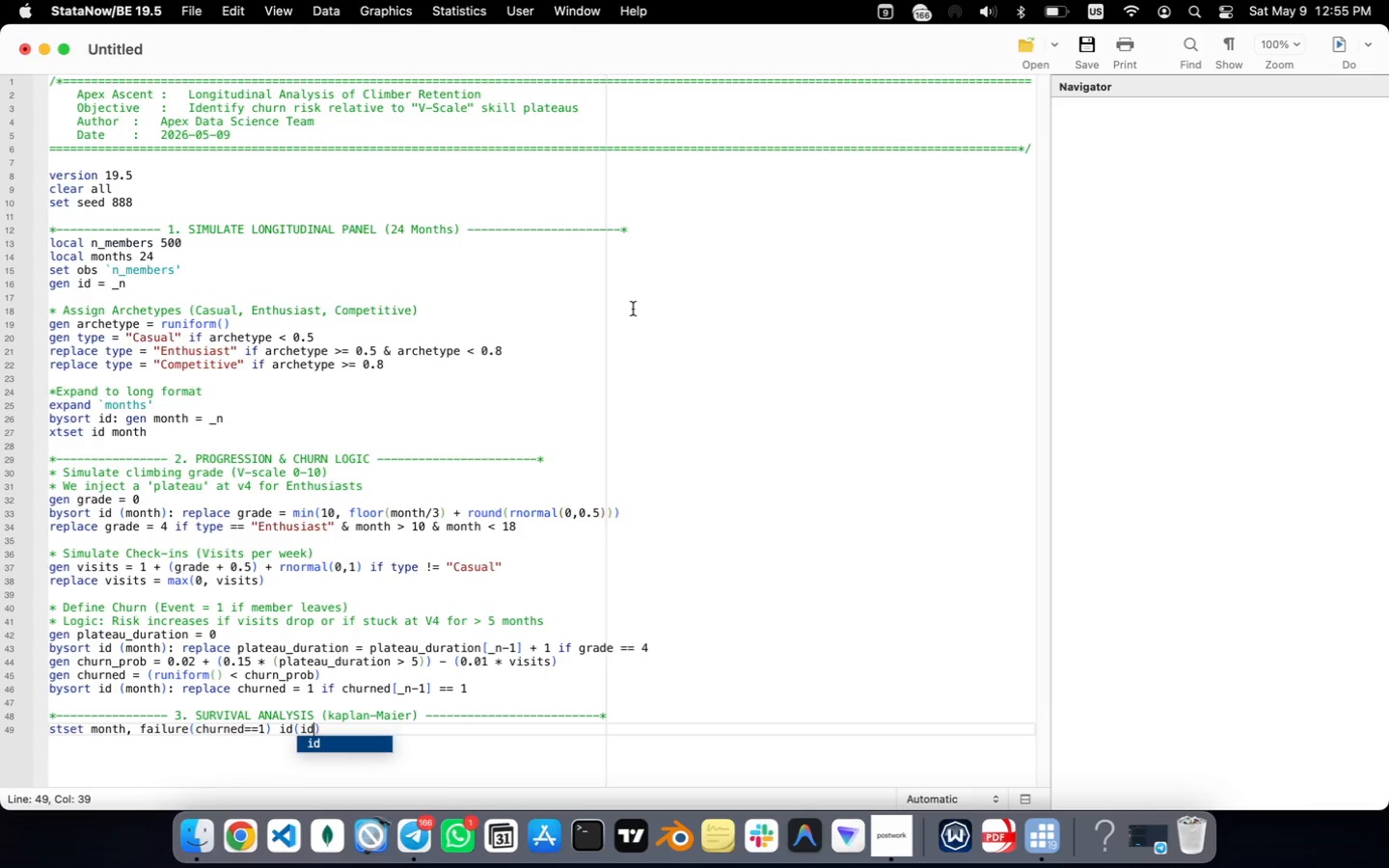 
key(ArrowRight)
 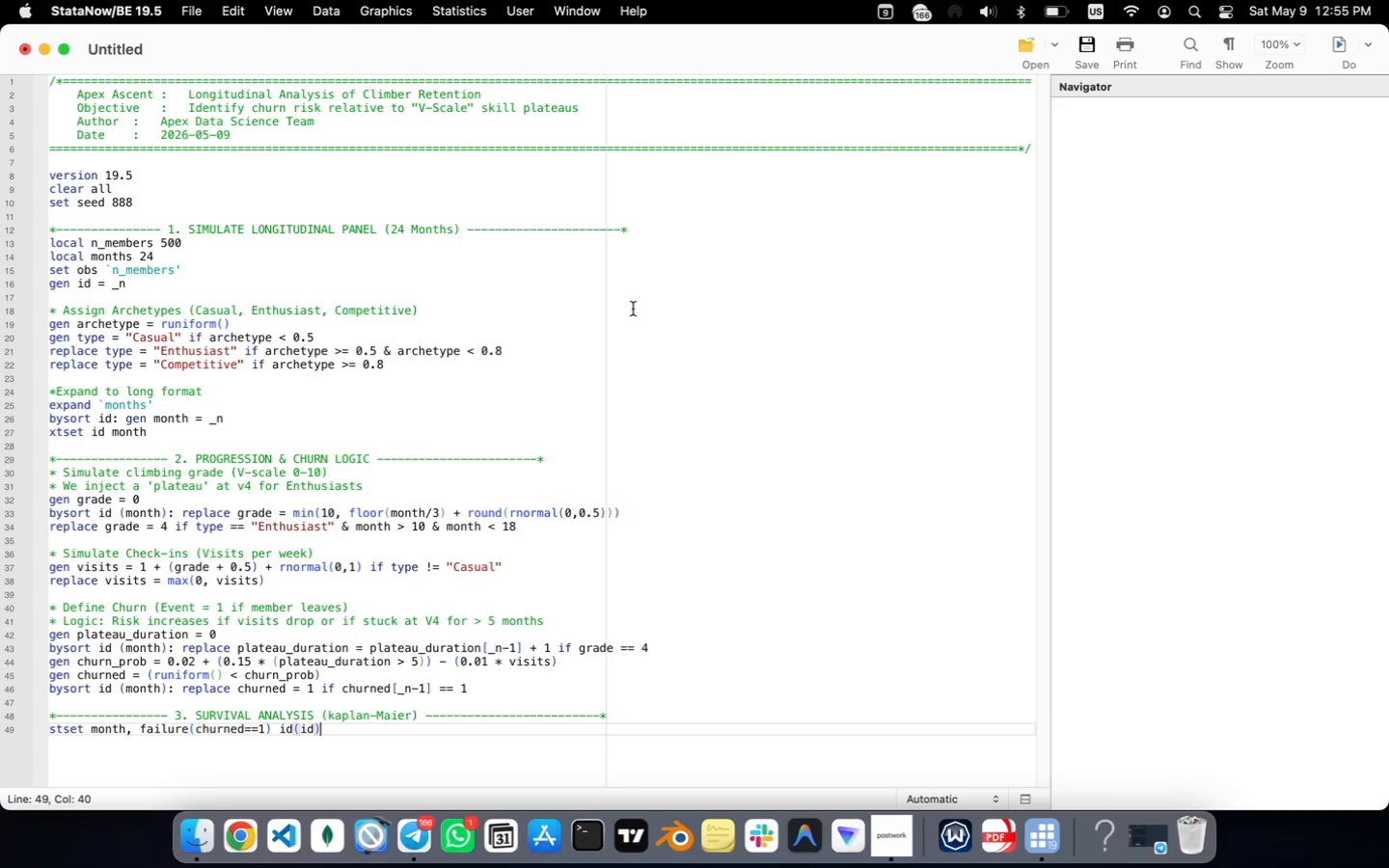 
key(Enter)
 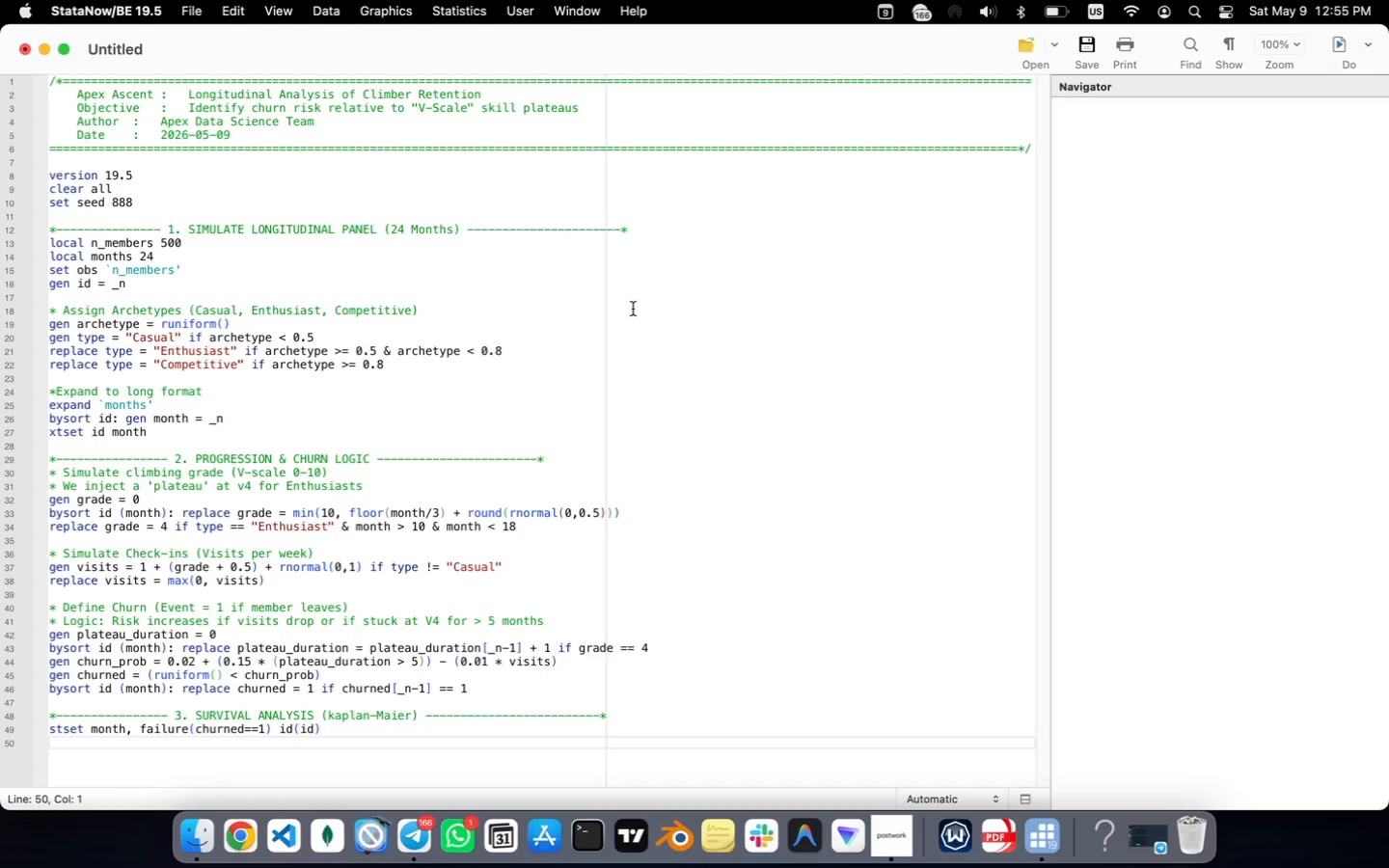 
key(Enter)
 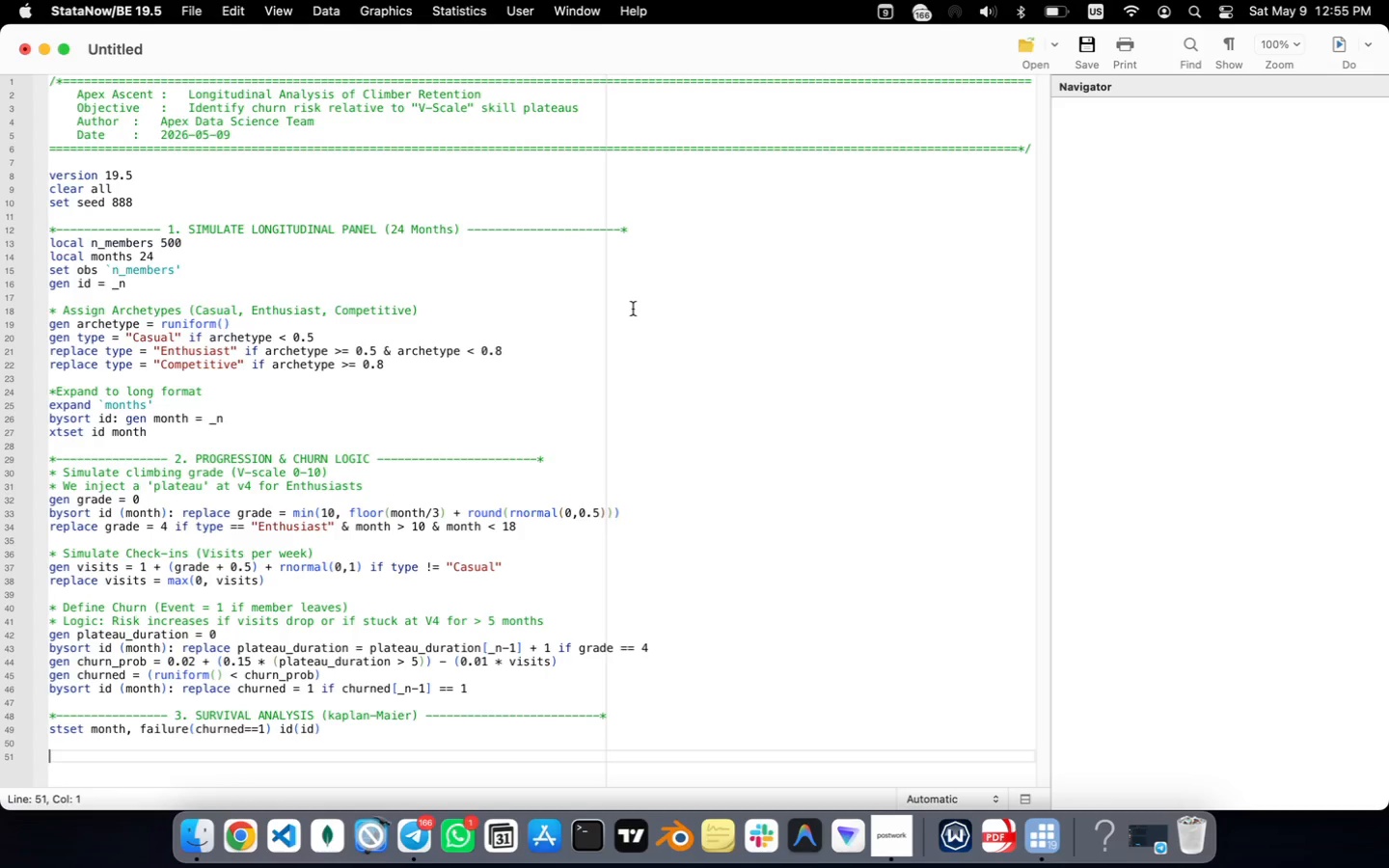 
type(* Visualization: Survival by Archetype)
 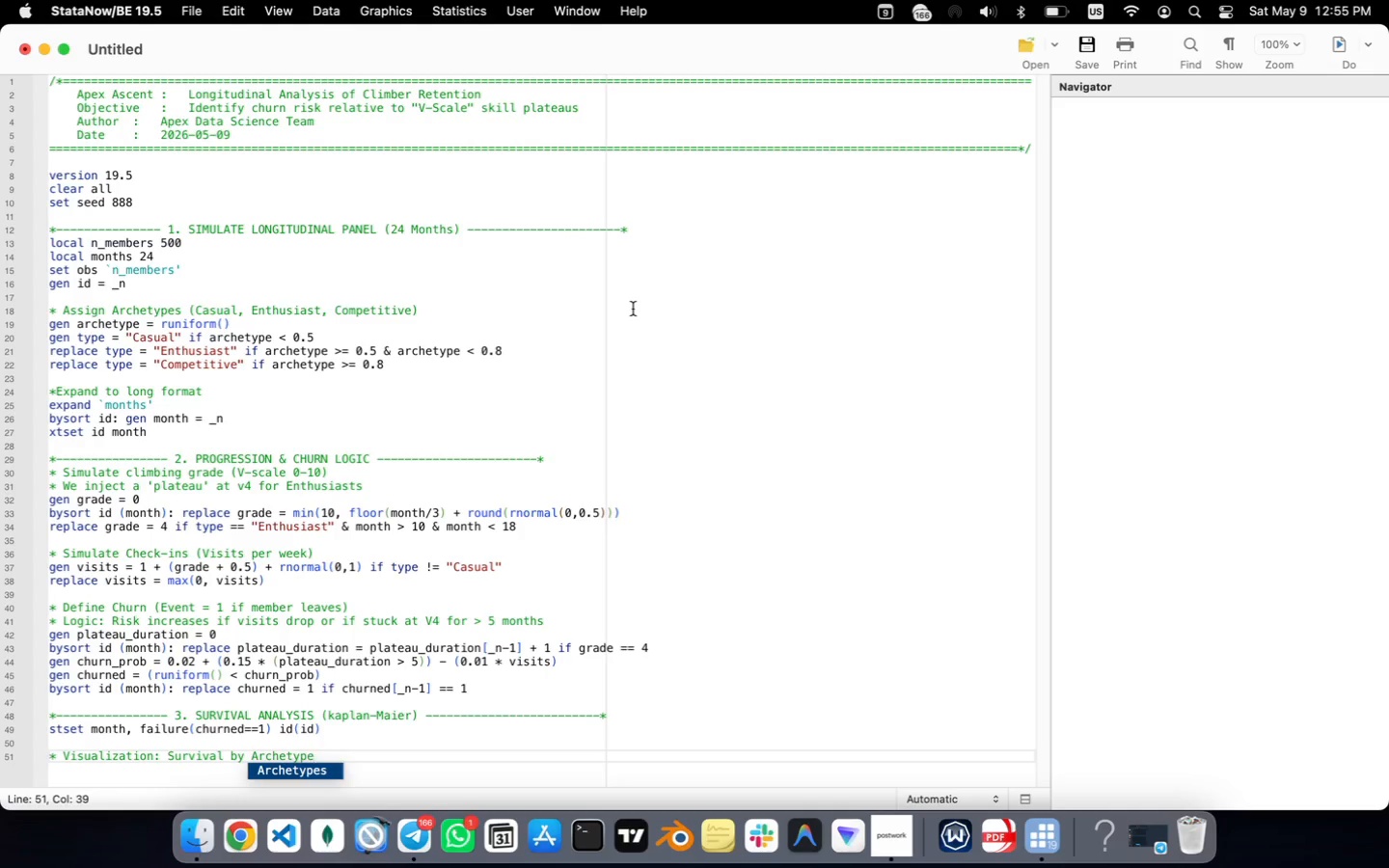 
key(ArrowRight)
 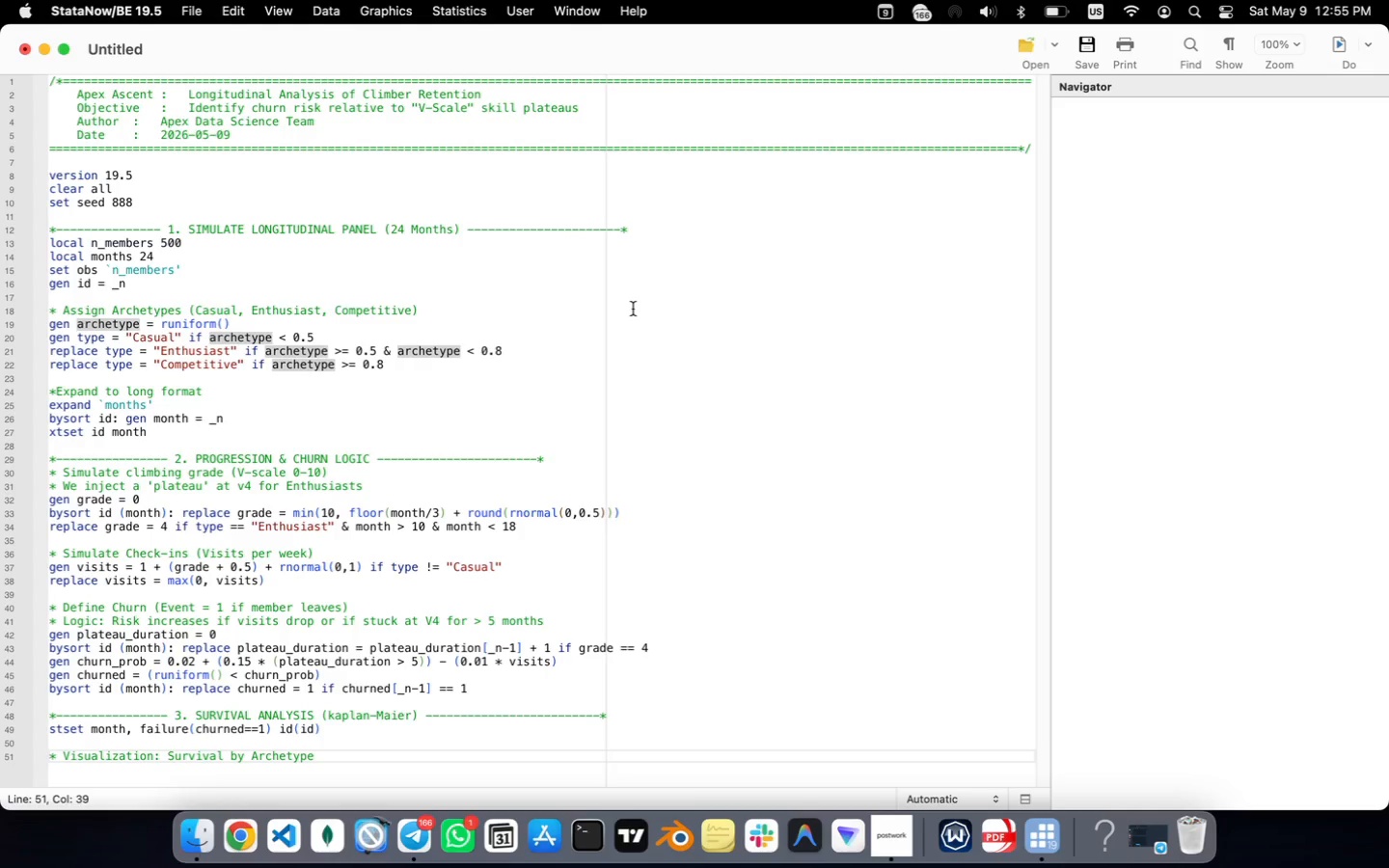 
wait(12.63)
 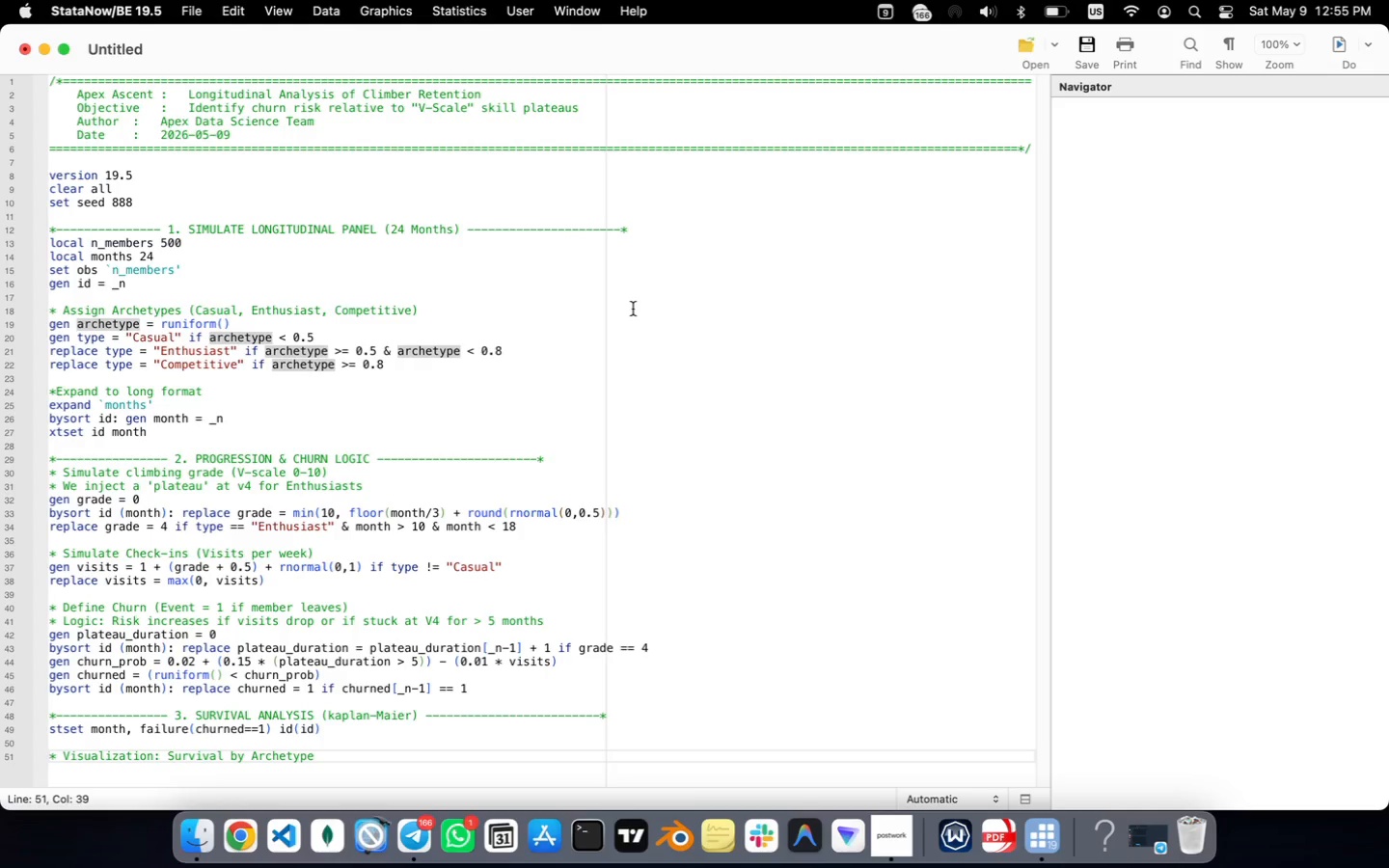 
key(Enter)
 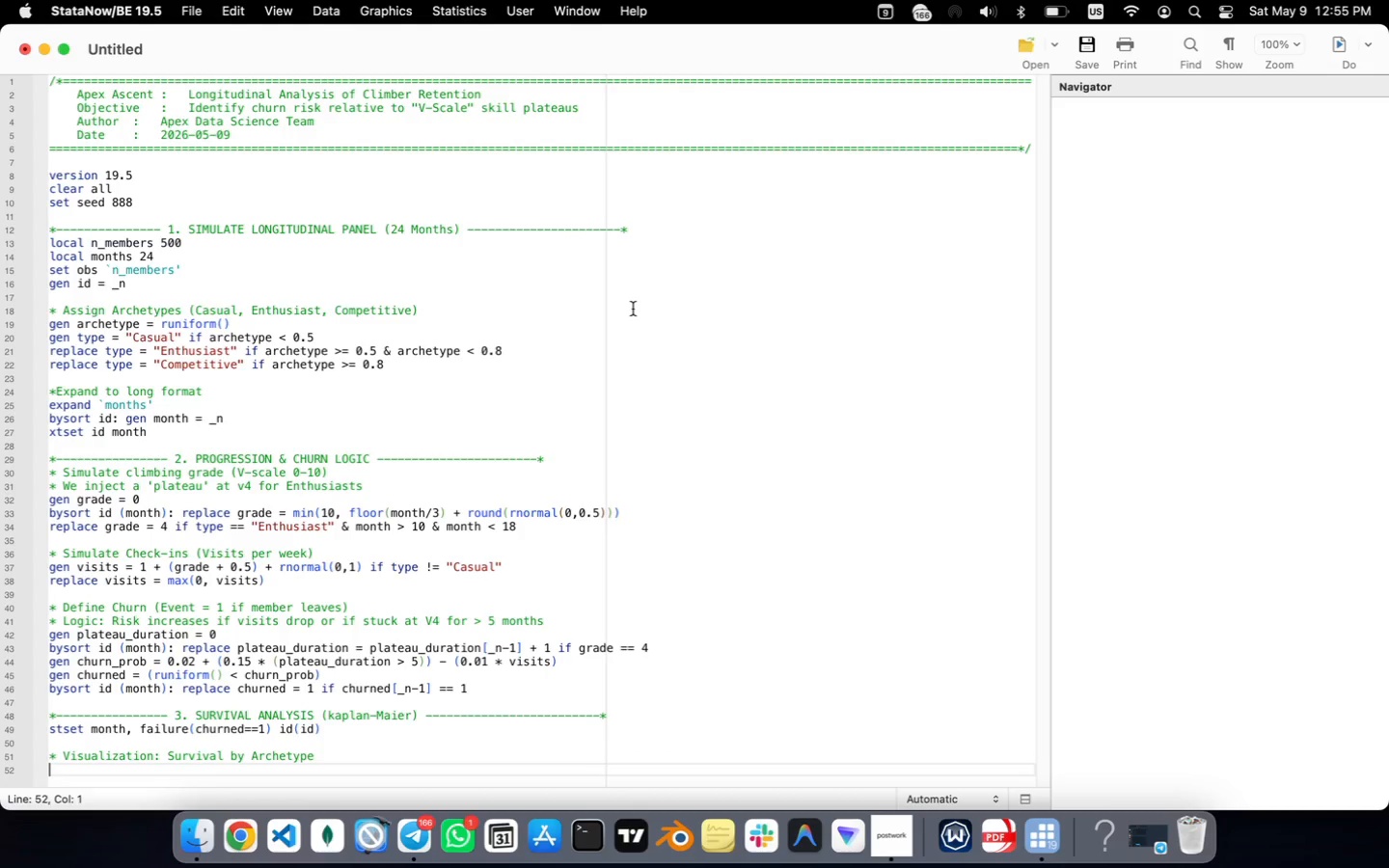 
hold_key(key=Enter, duration=1.5)
 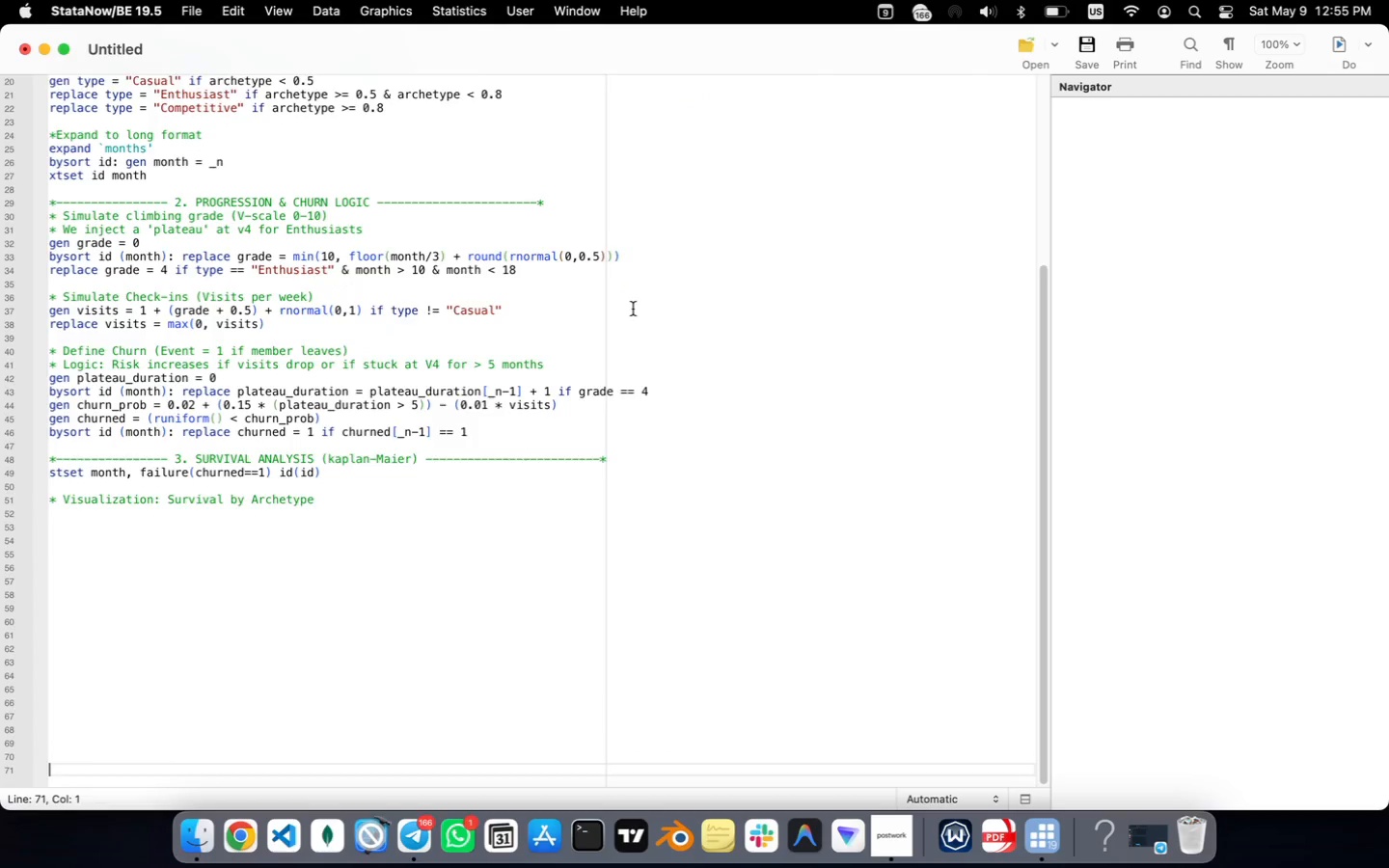 
hold_key(key=Enter, duration=1.5)
 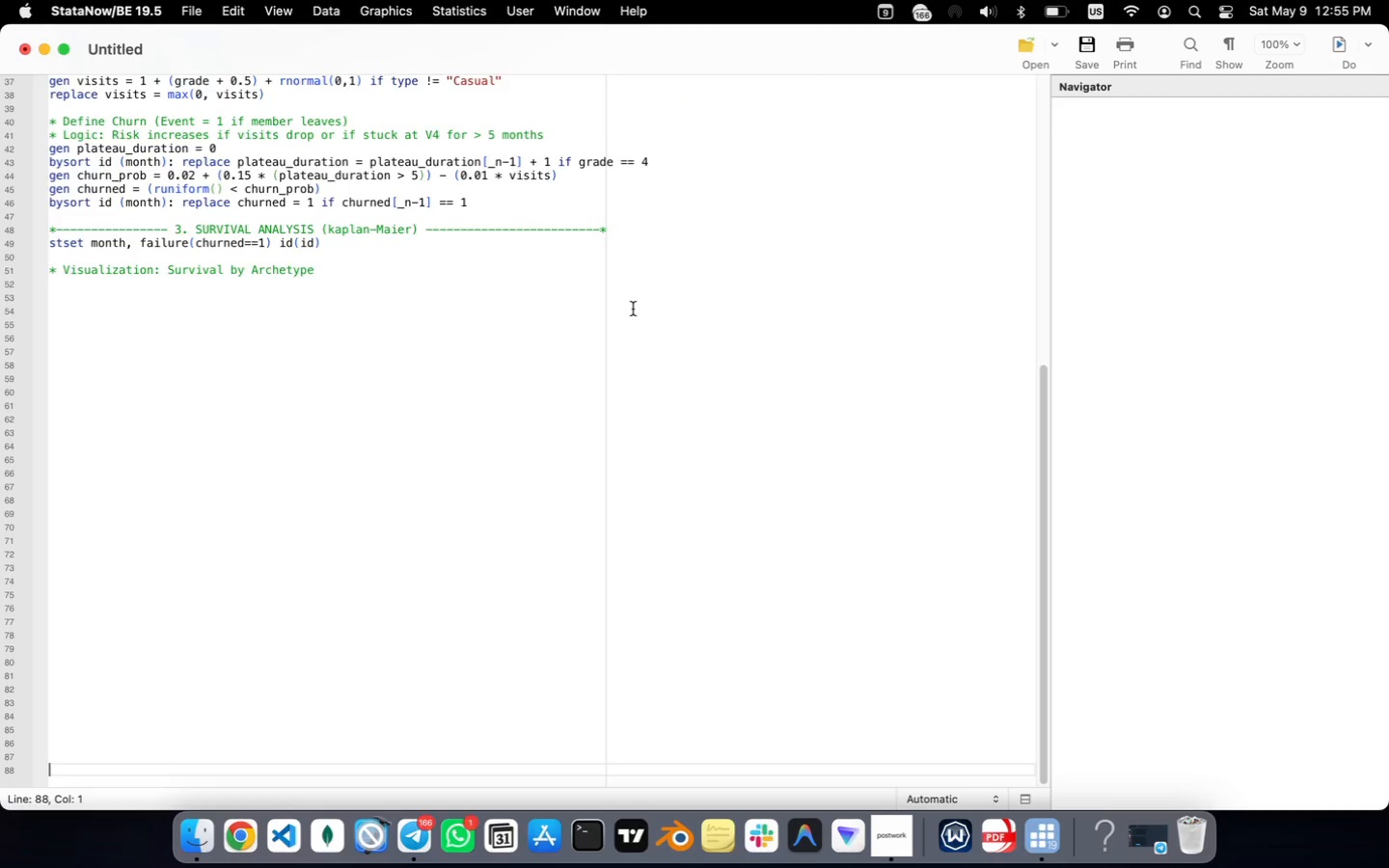 
hold_key(key=Enter, duration=0.46)
 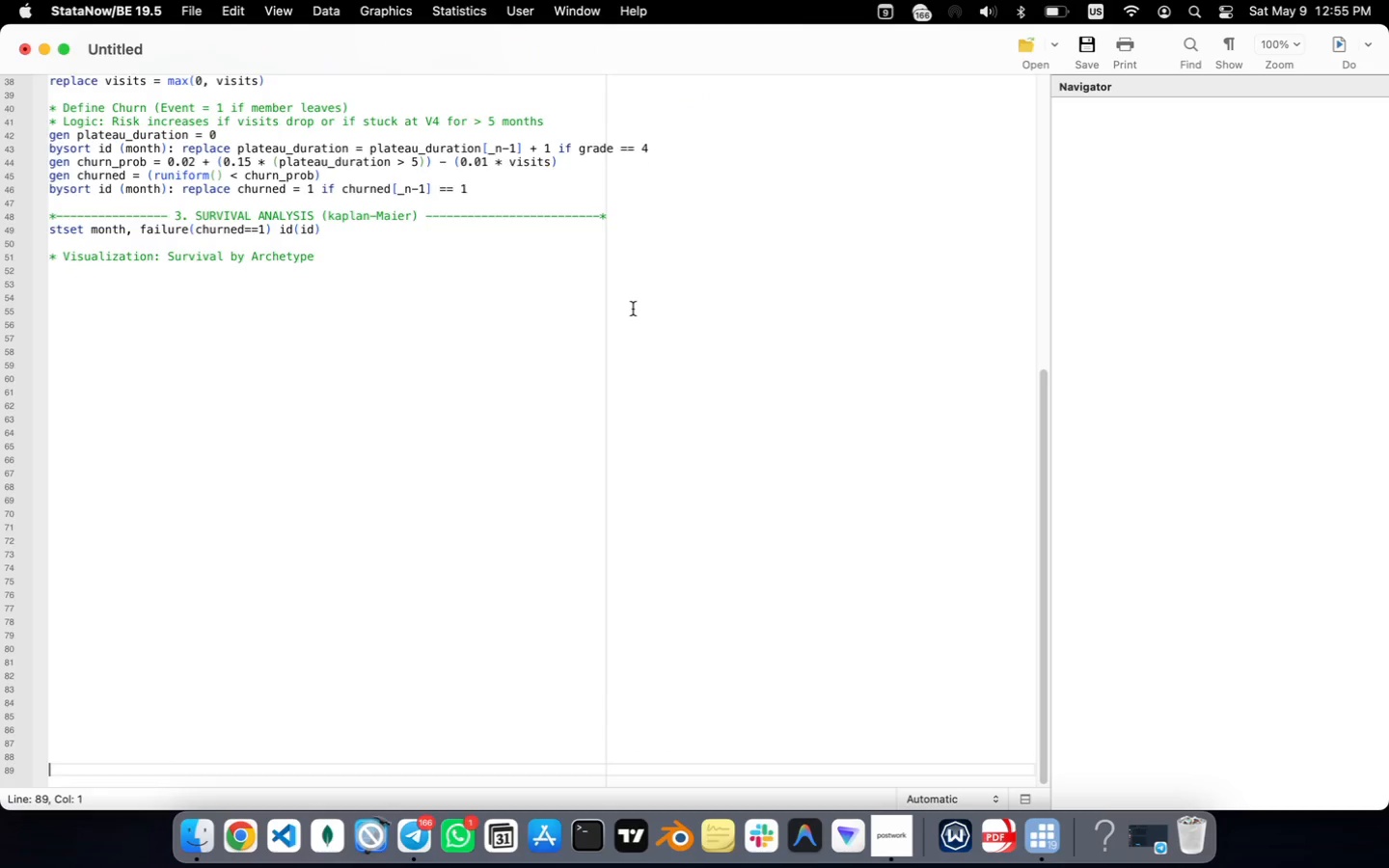 
key(Enter)
 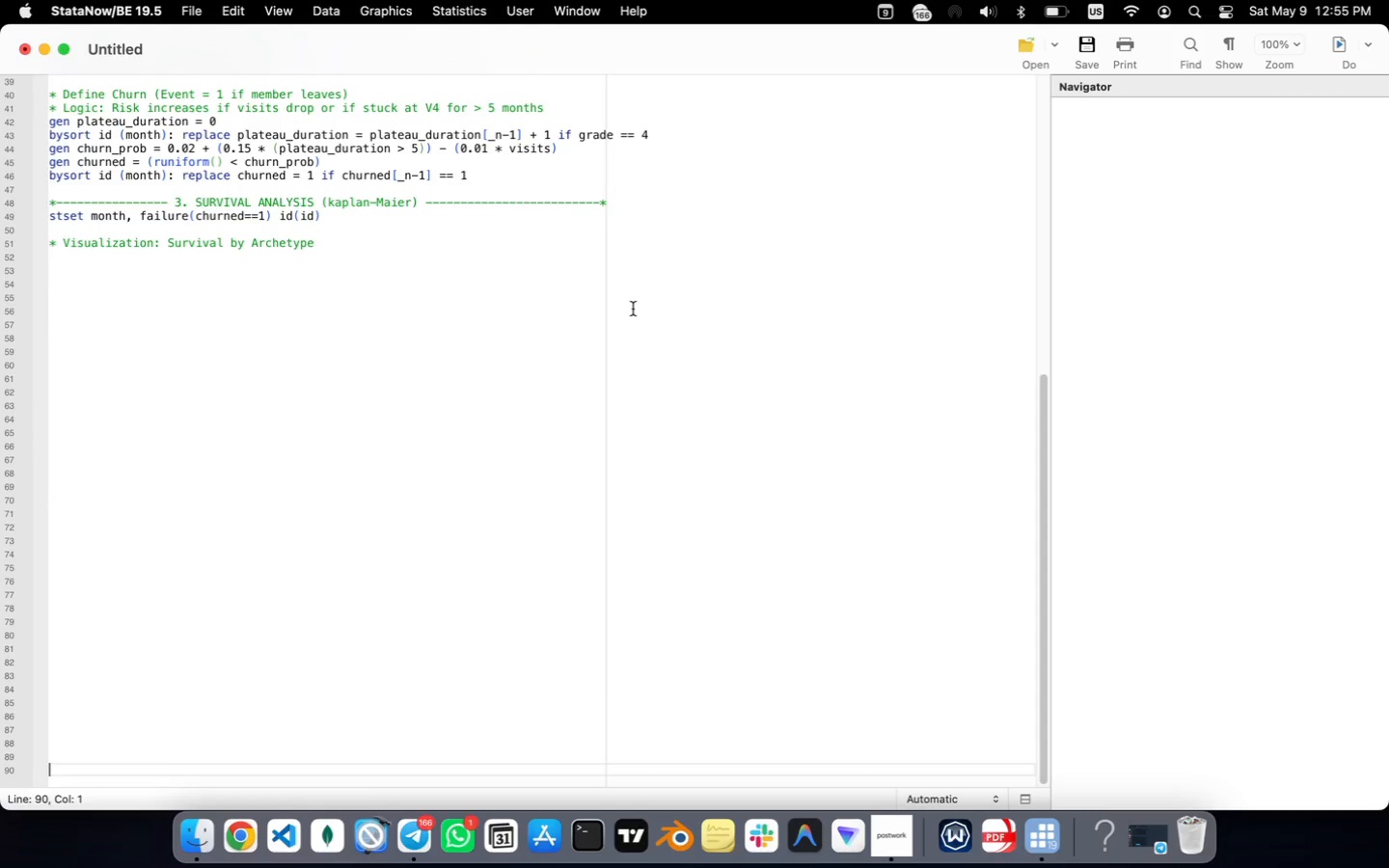 
key(Enter)
 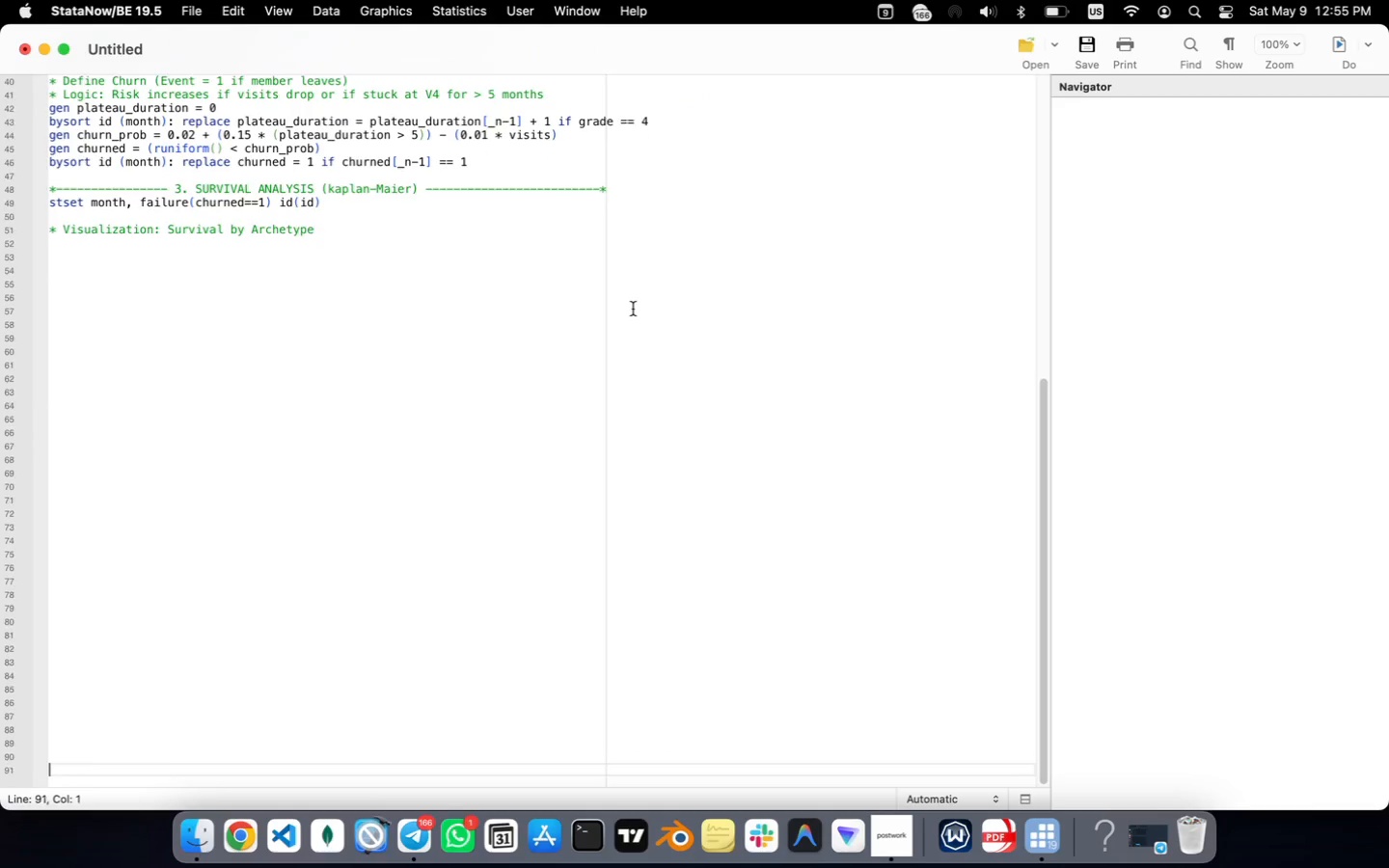 
key(Enter)
 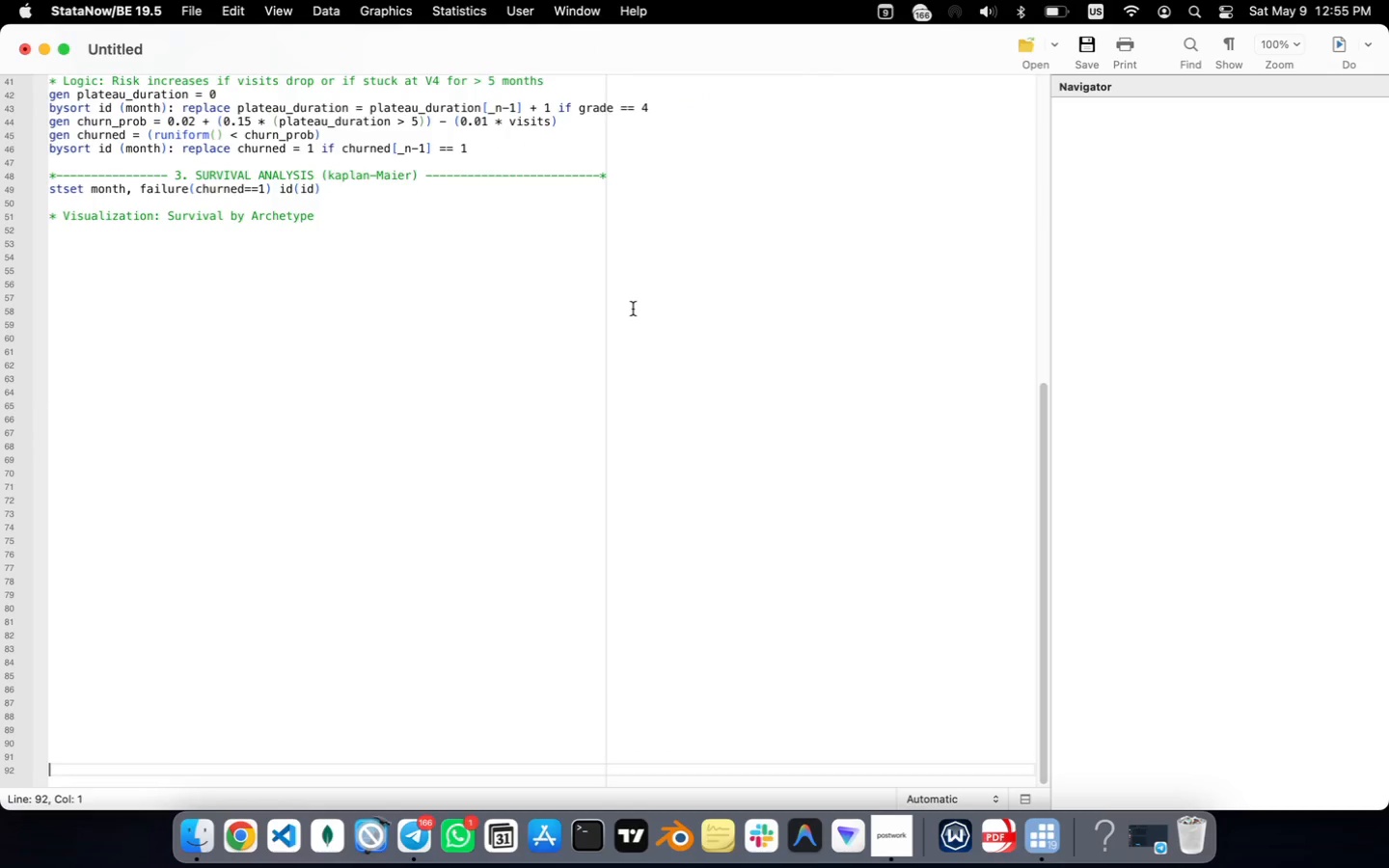 
key(Enter)
 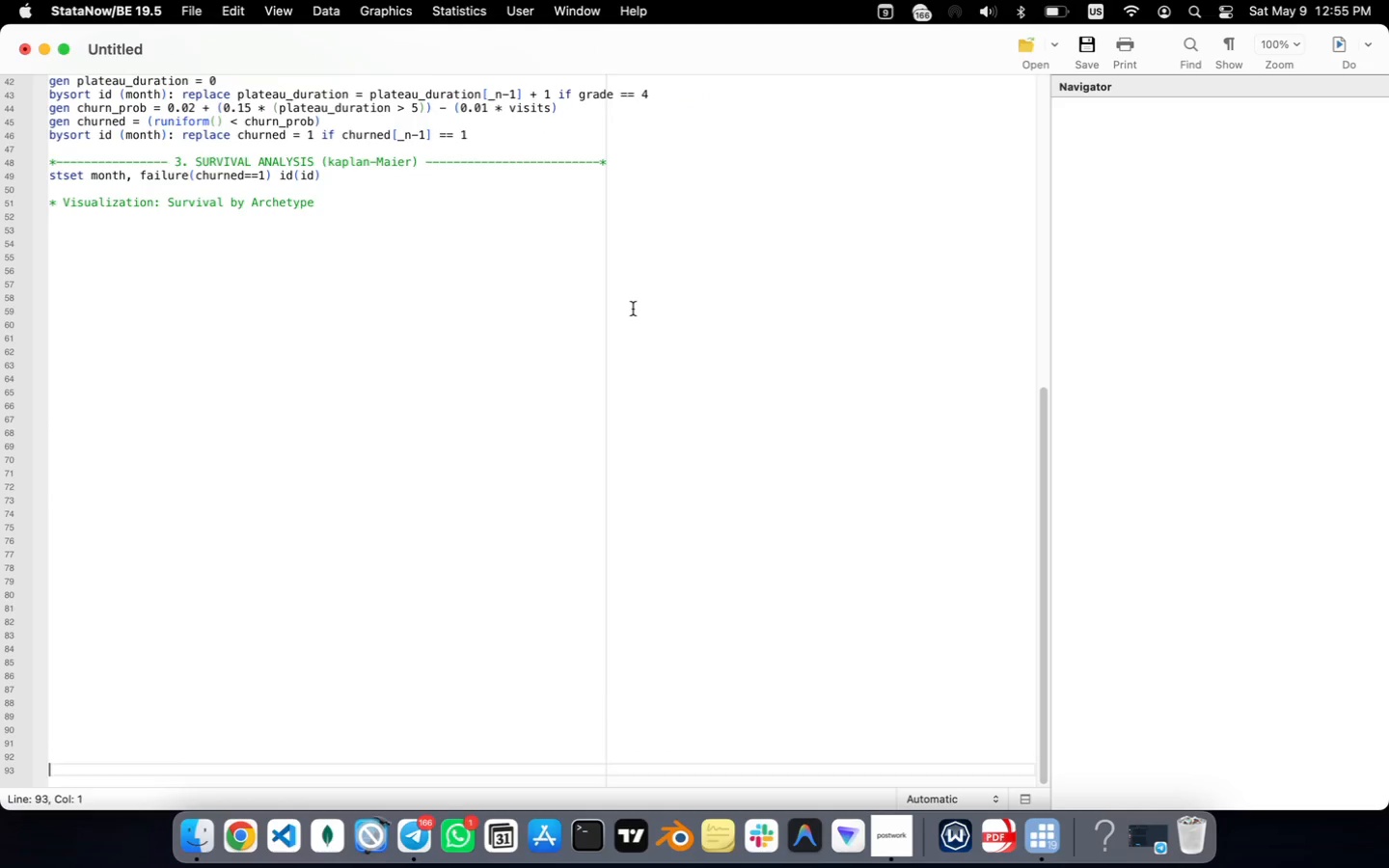 
hold_key(key=ArrowUp, duration=1.5)
 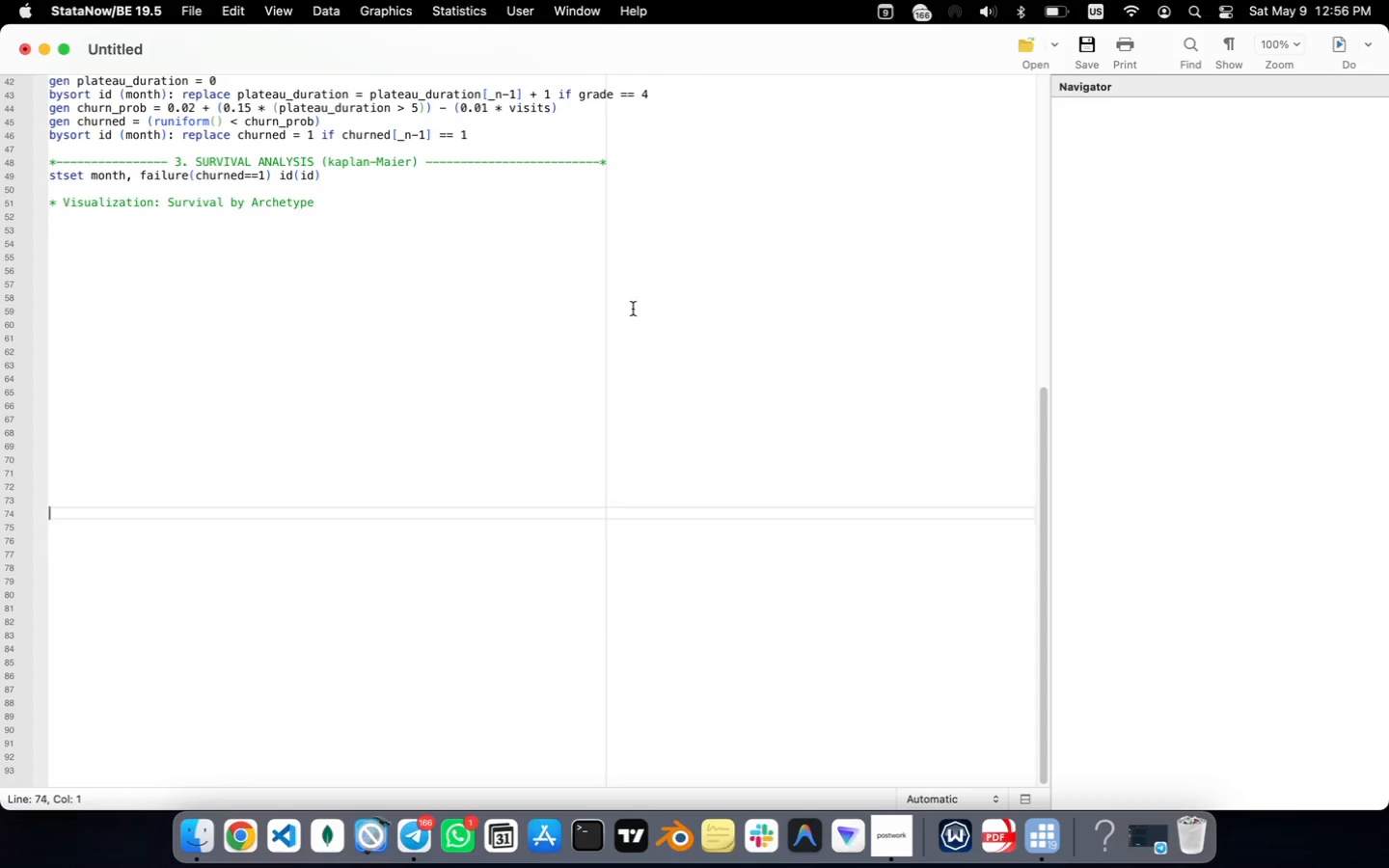 
hold_key(key=ArrowUp, duration=1.5)
 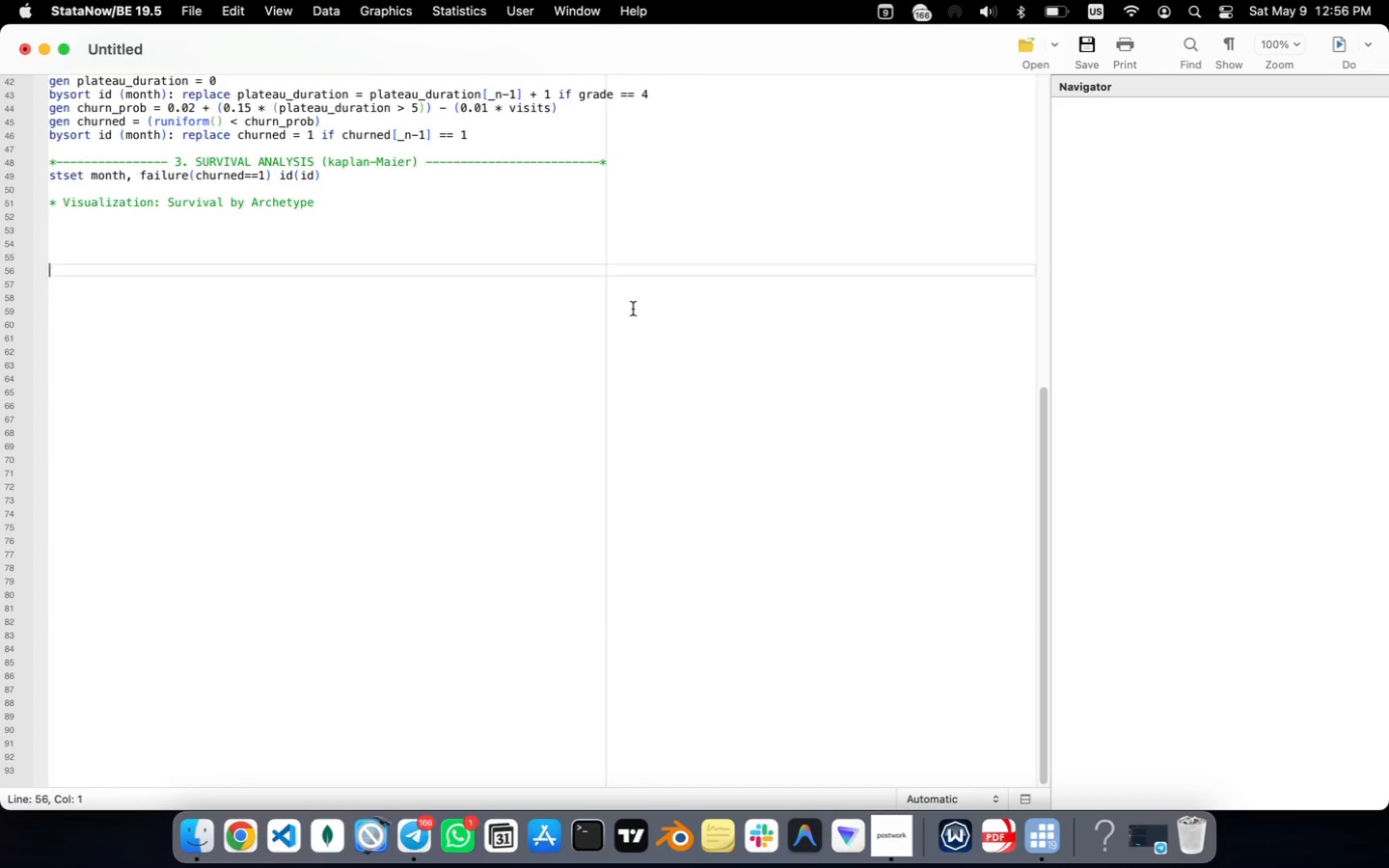 
hold_key(key=ArrowUp, duration=0.57)
 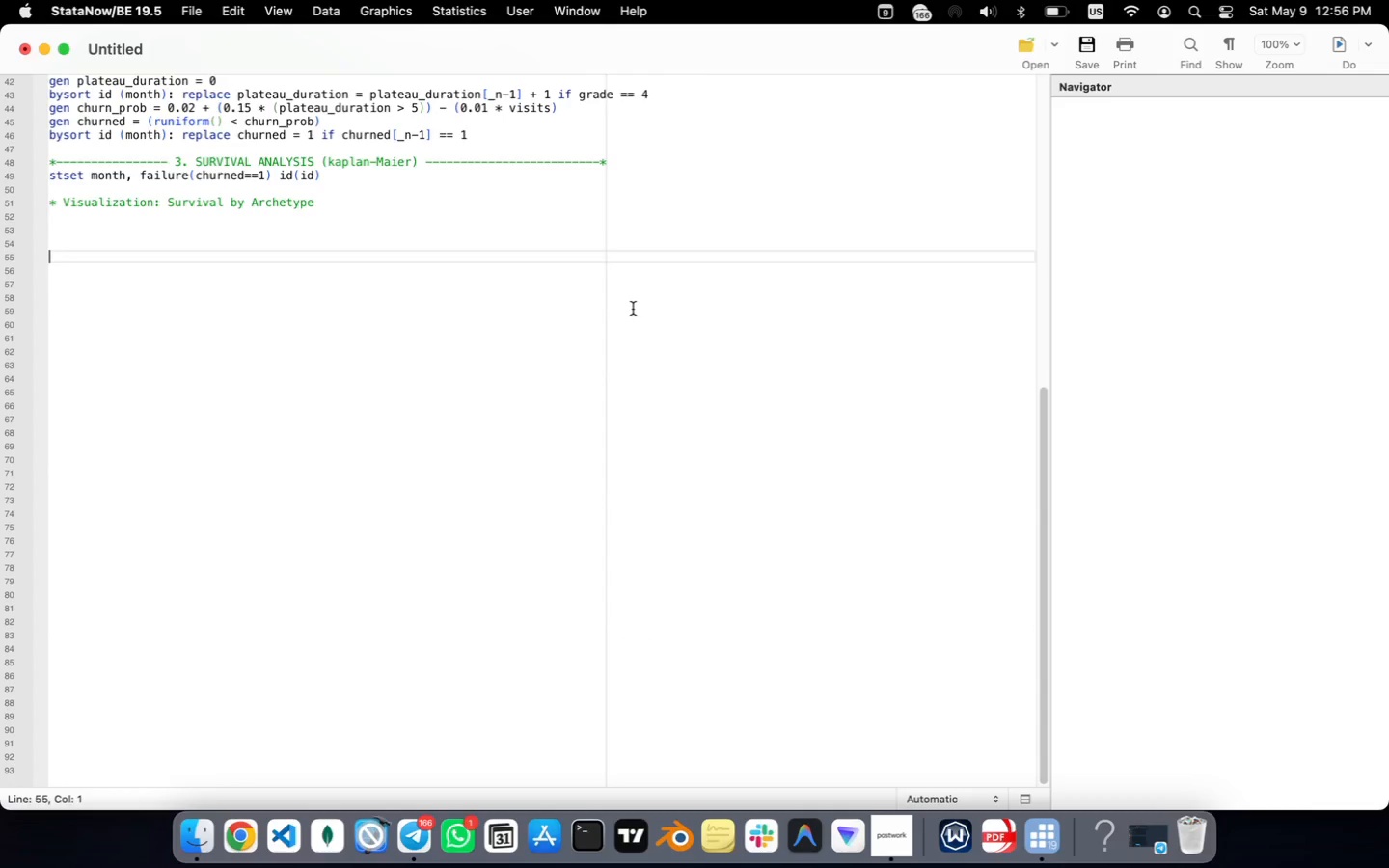 
key(ArrowUp)
 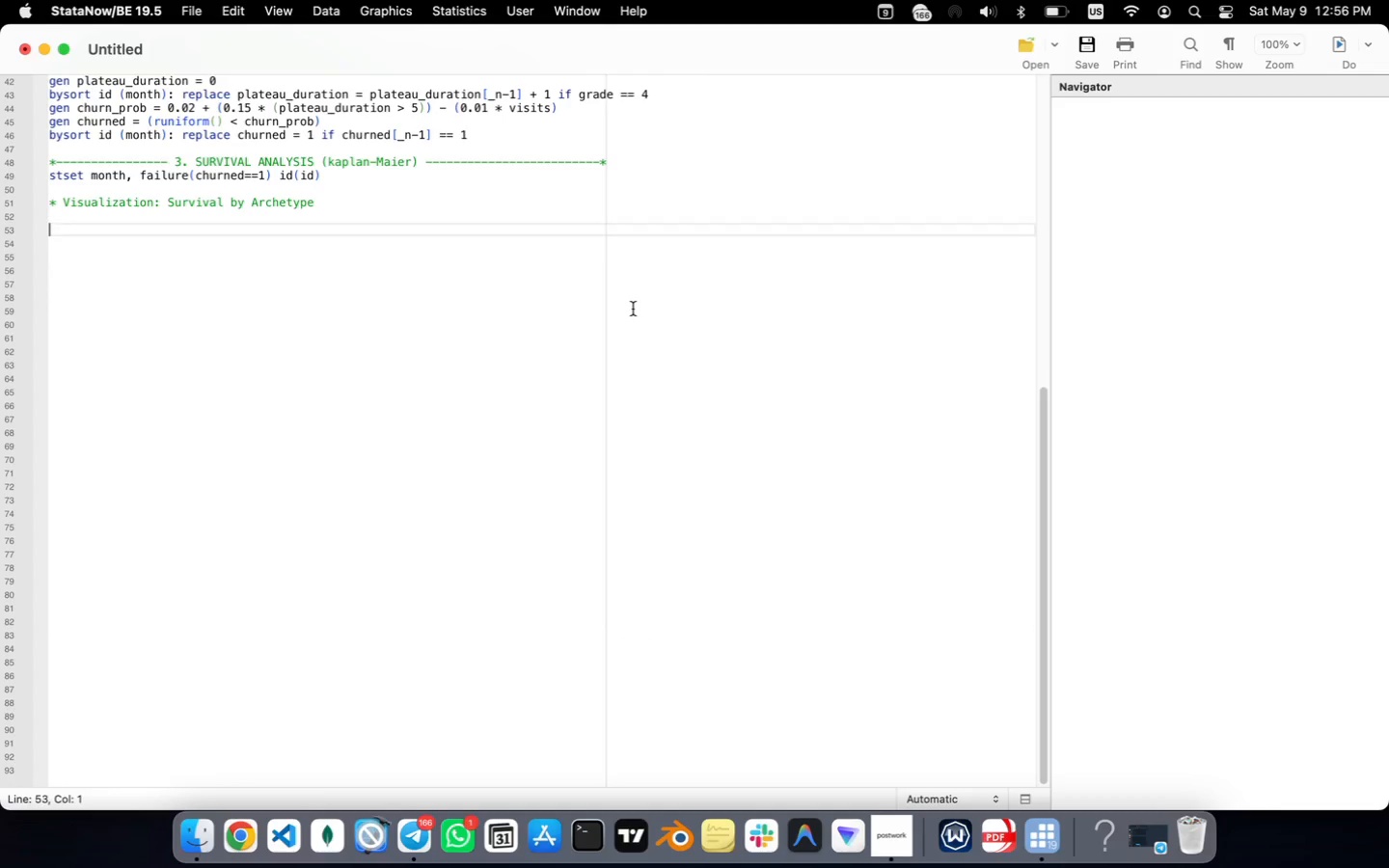 
key(ArrowUp)
 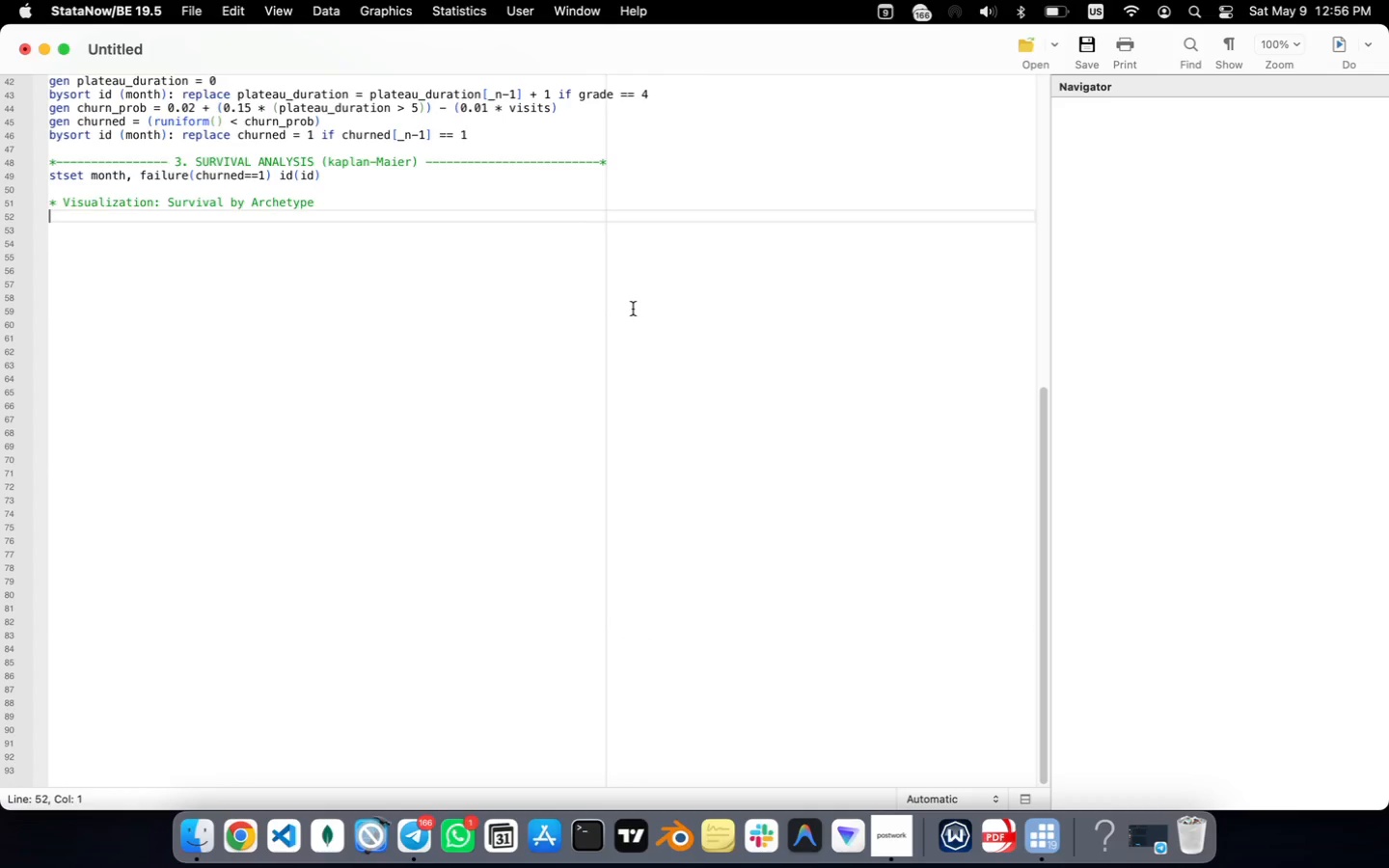 
key(ArrowUp)
 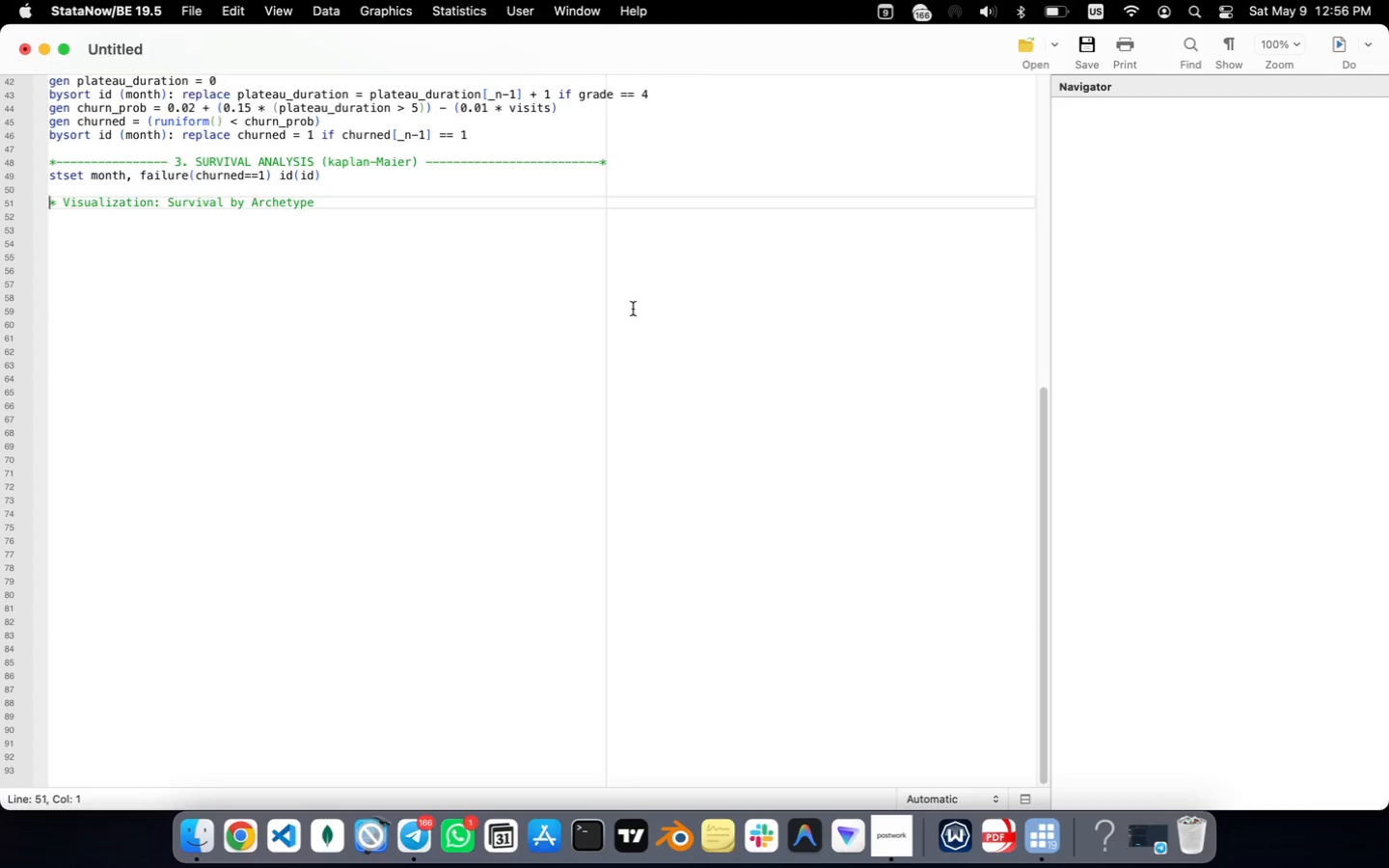 
key(ArrowUp)
 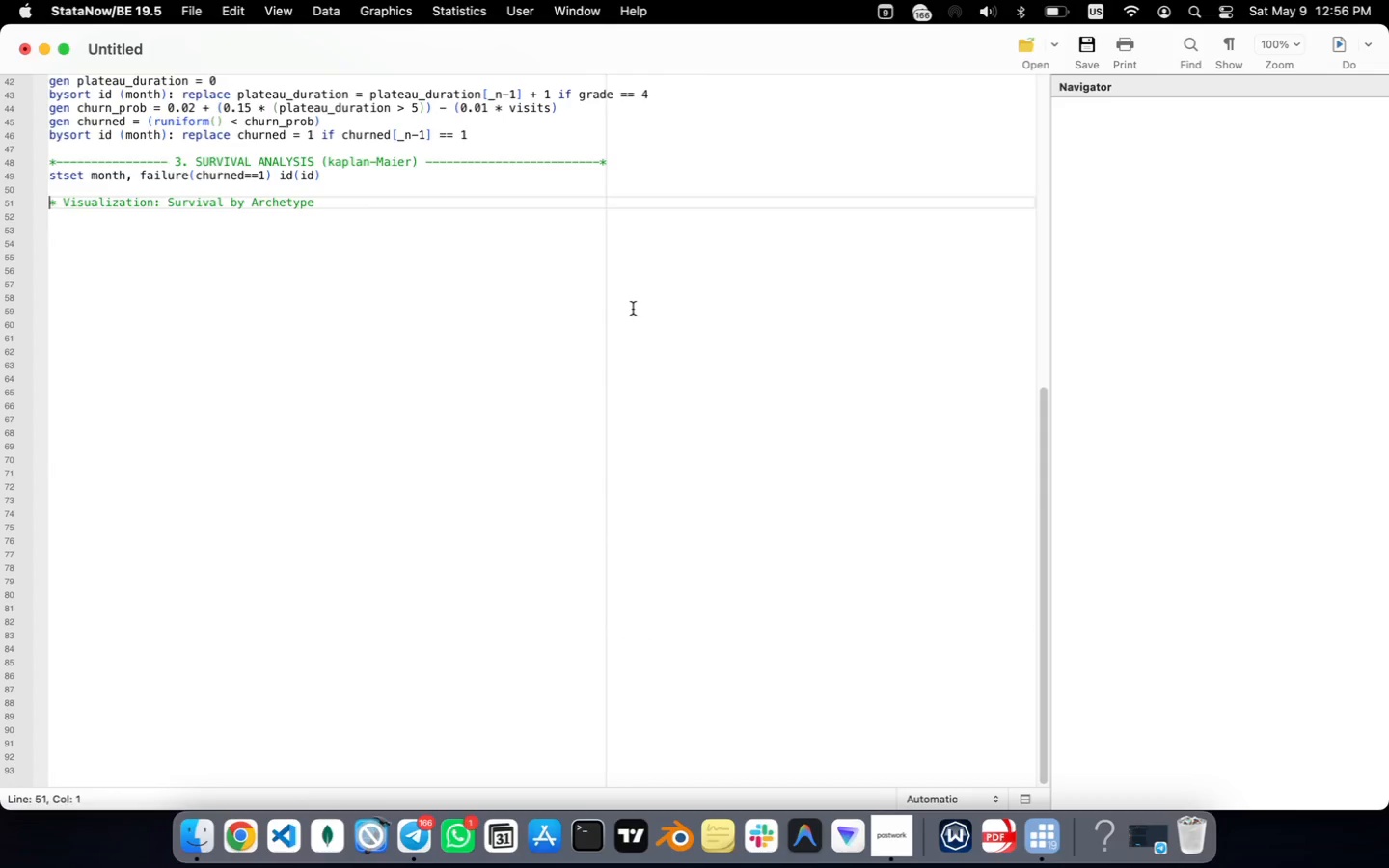 
key(ArrowDown)
 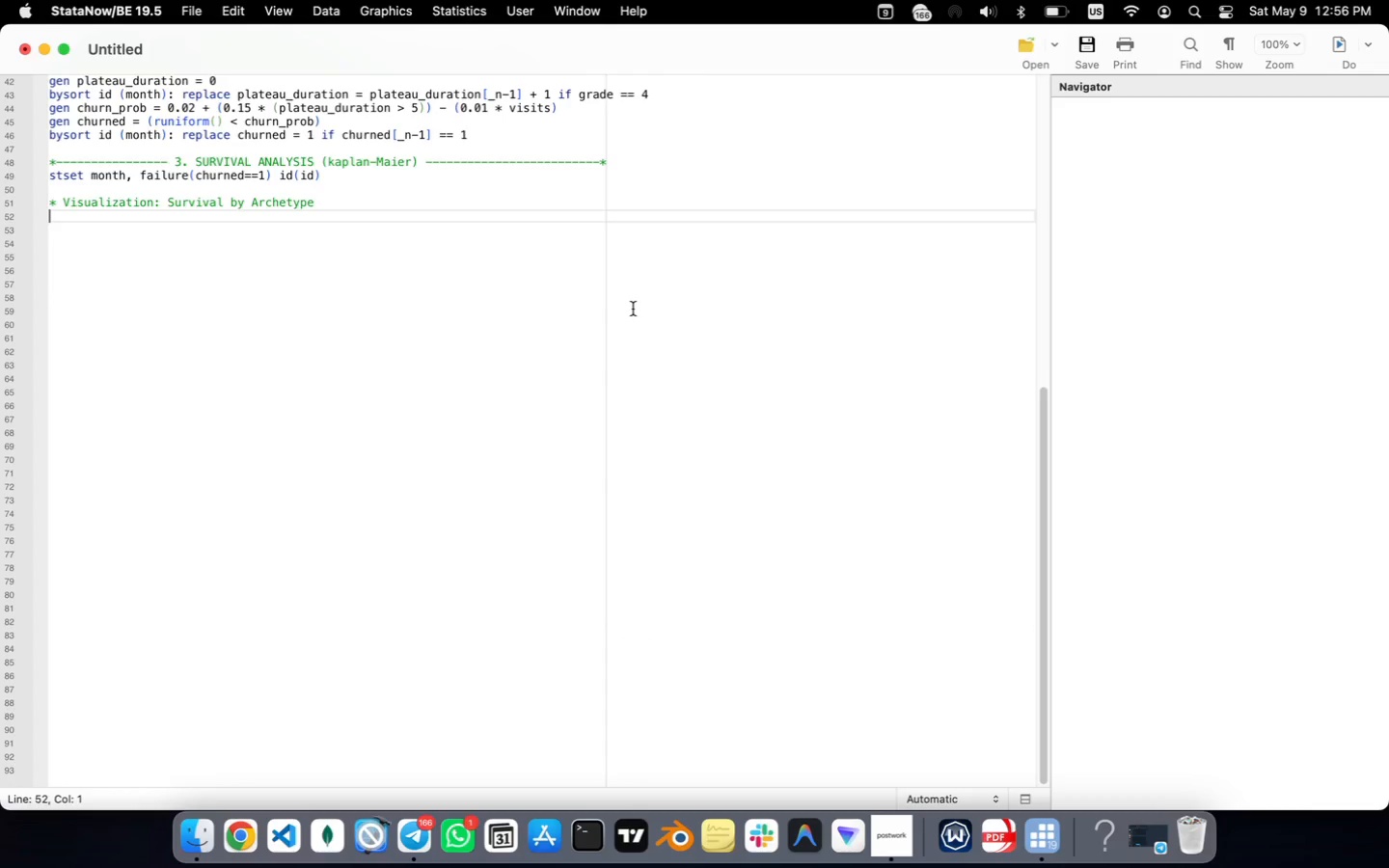 
type(sts graph, by(type)
 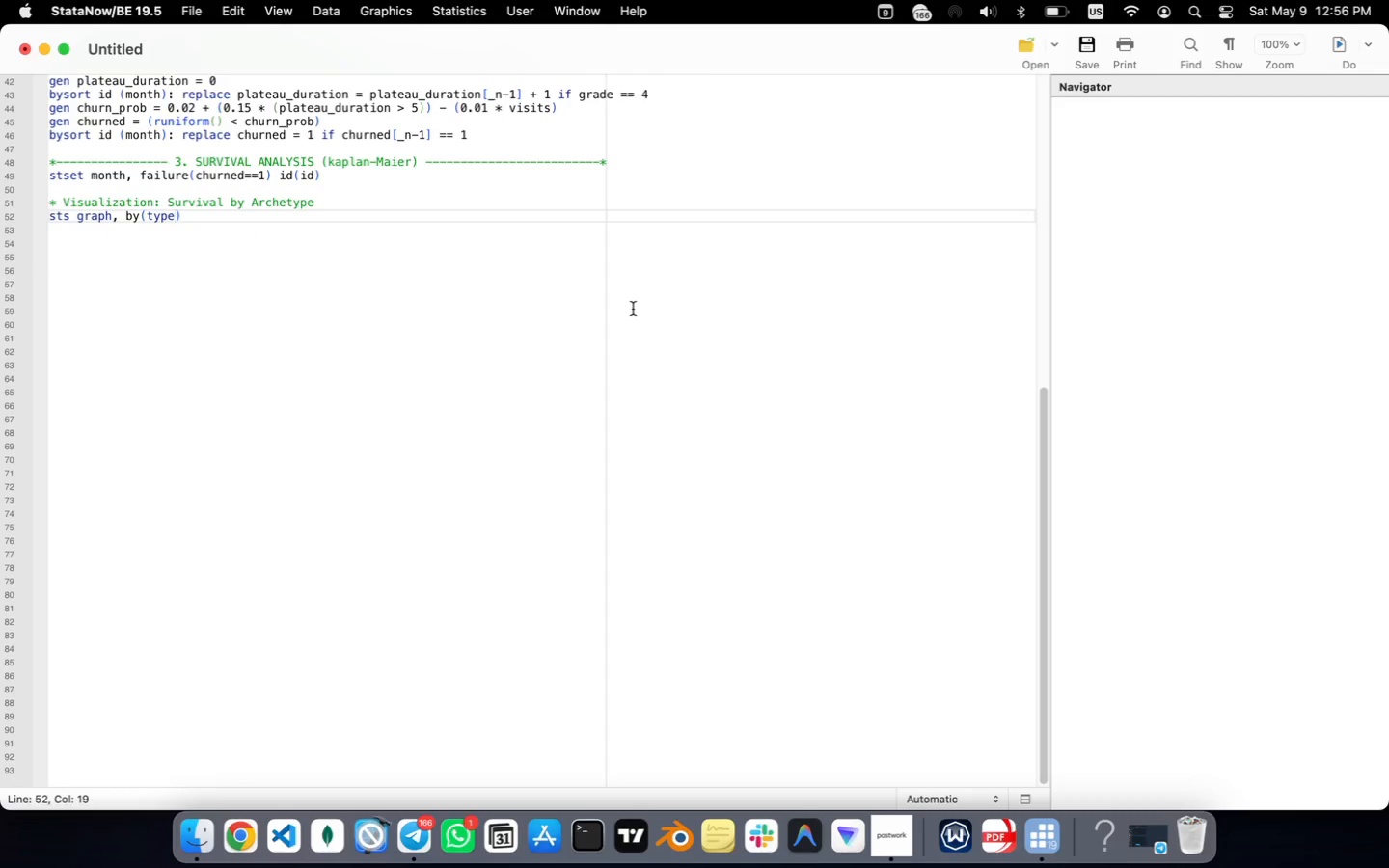 
key(ArrowRight)
 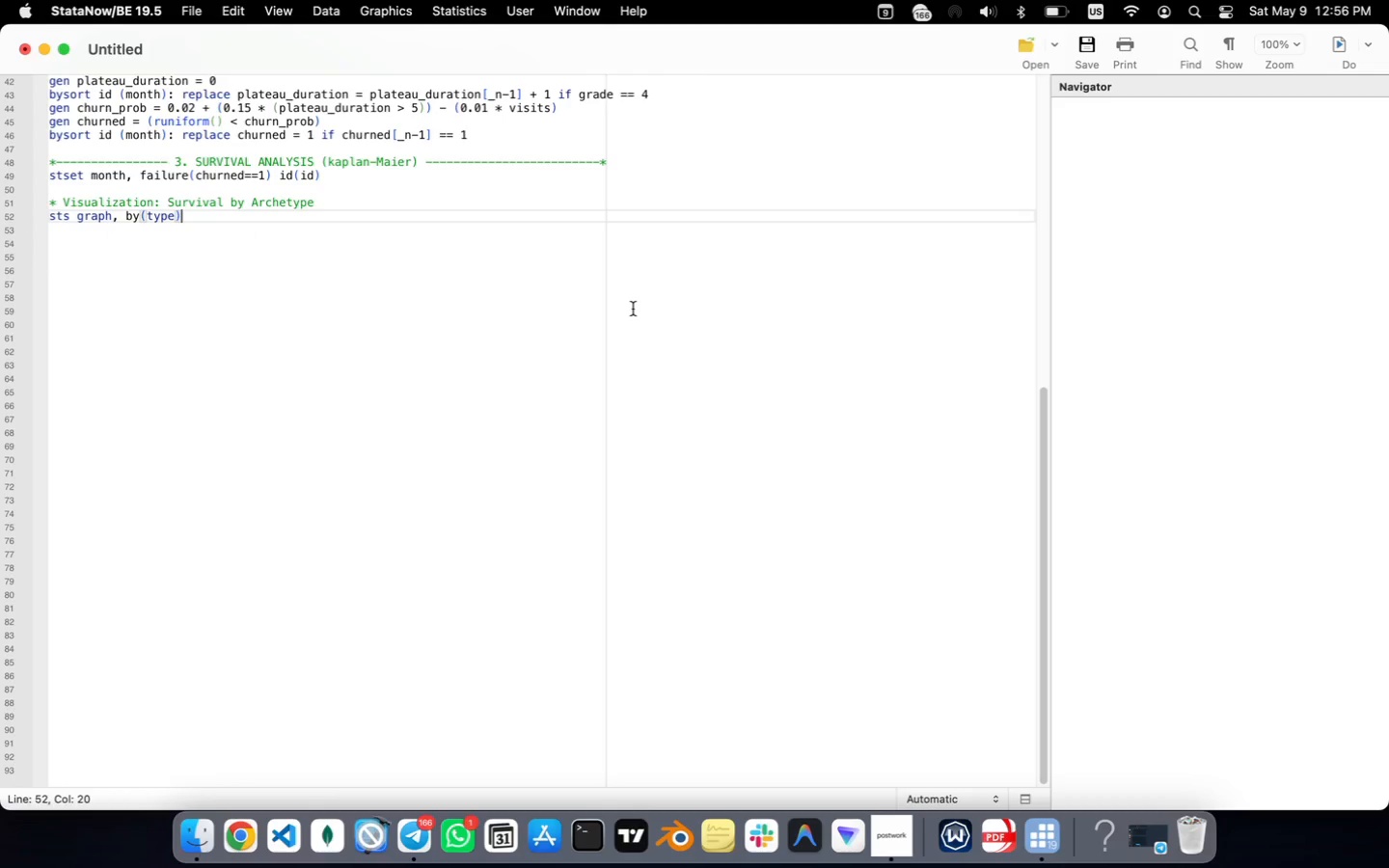 
key(Space)
 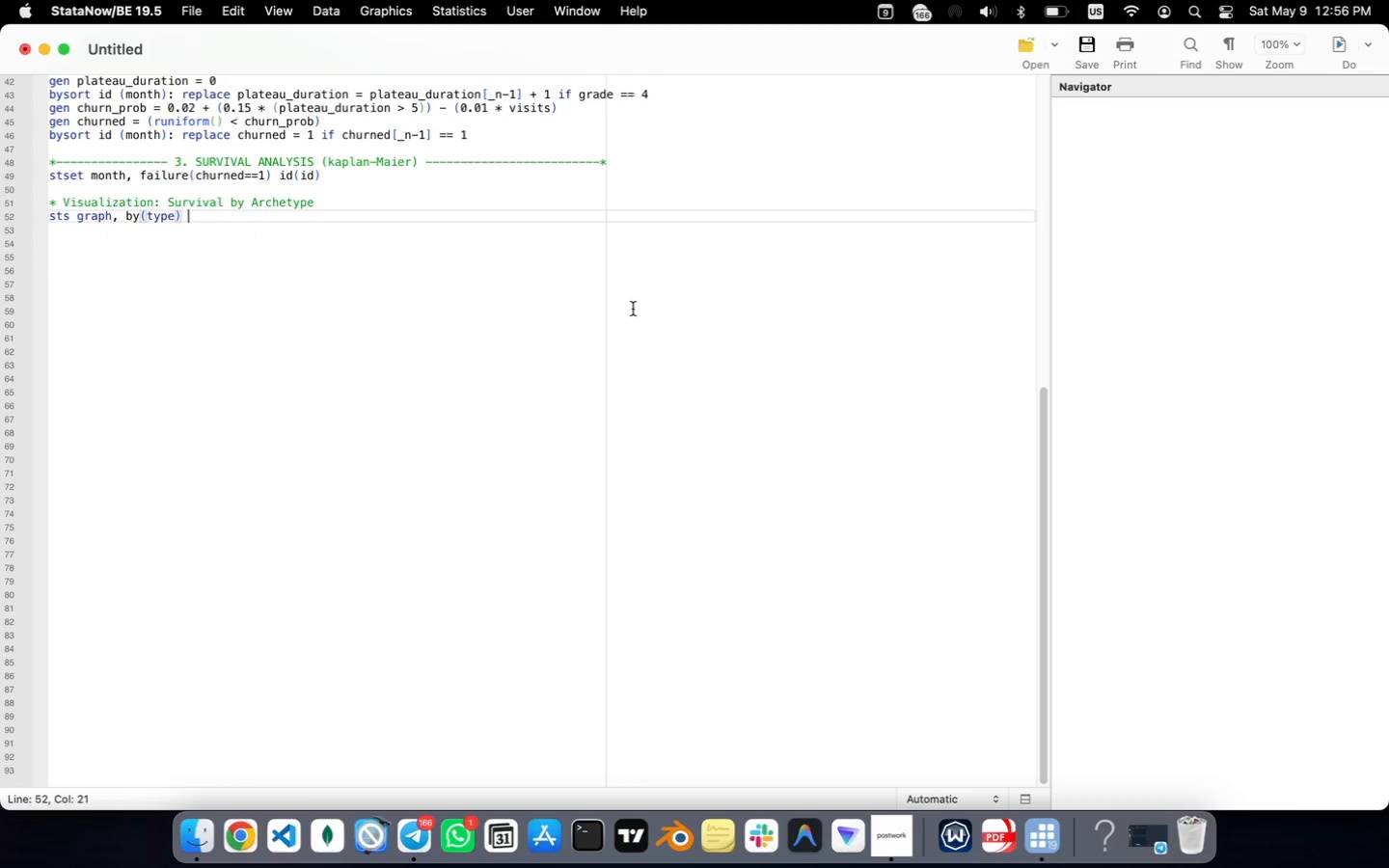 
key(Slash)
 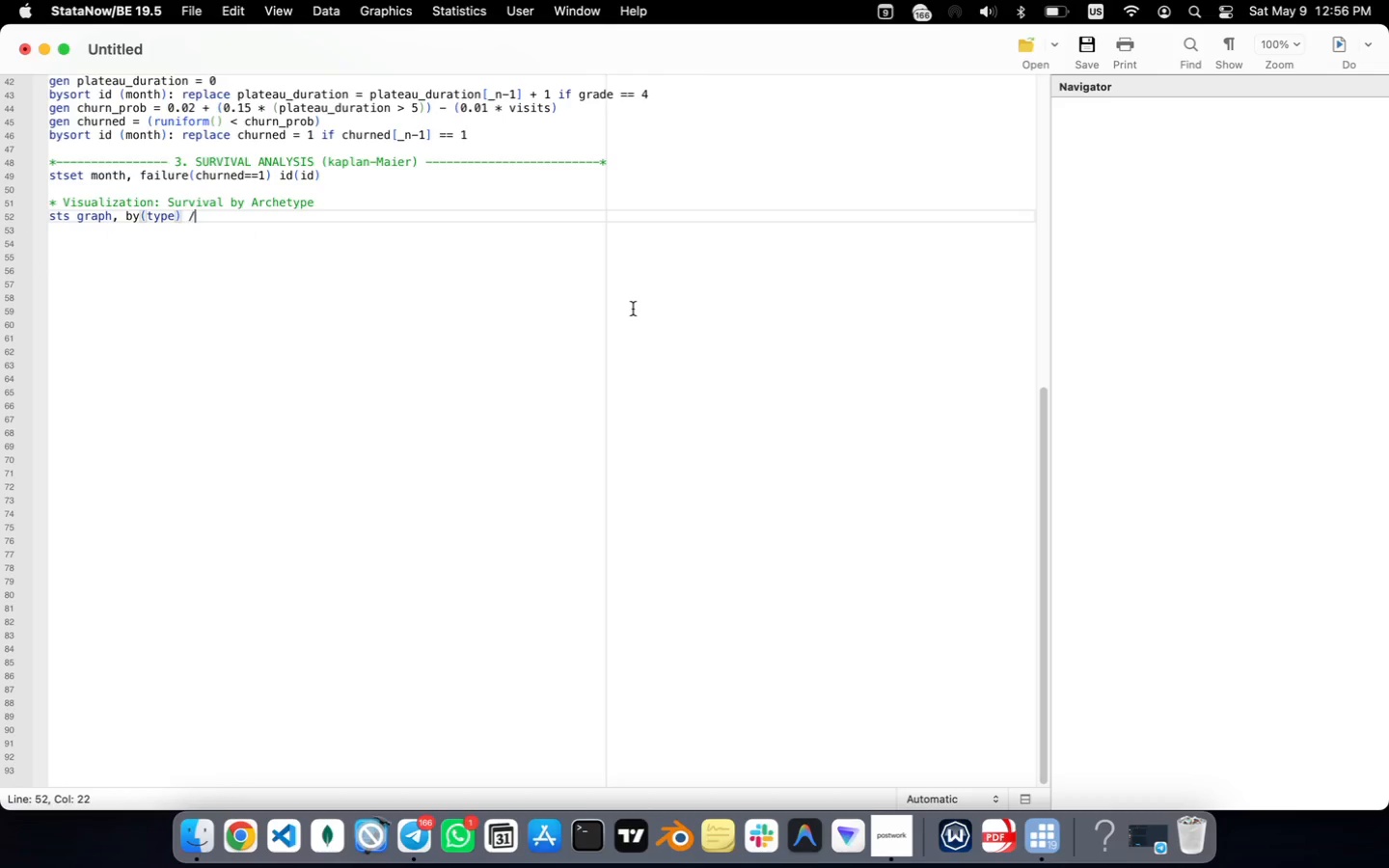 
key(Slash)
 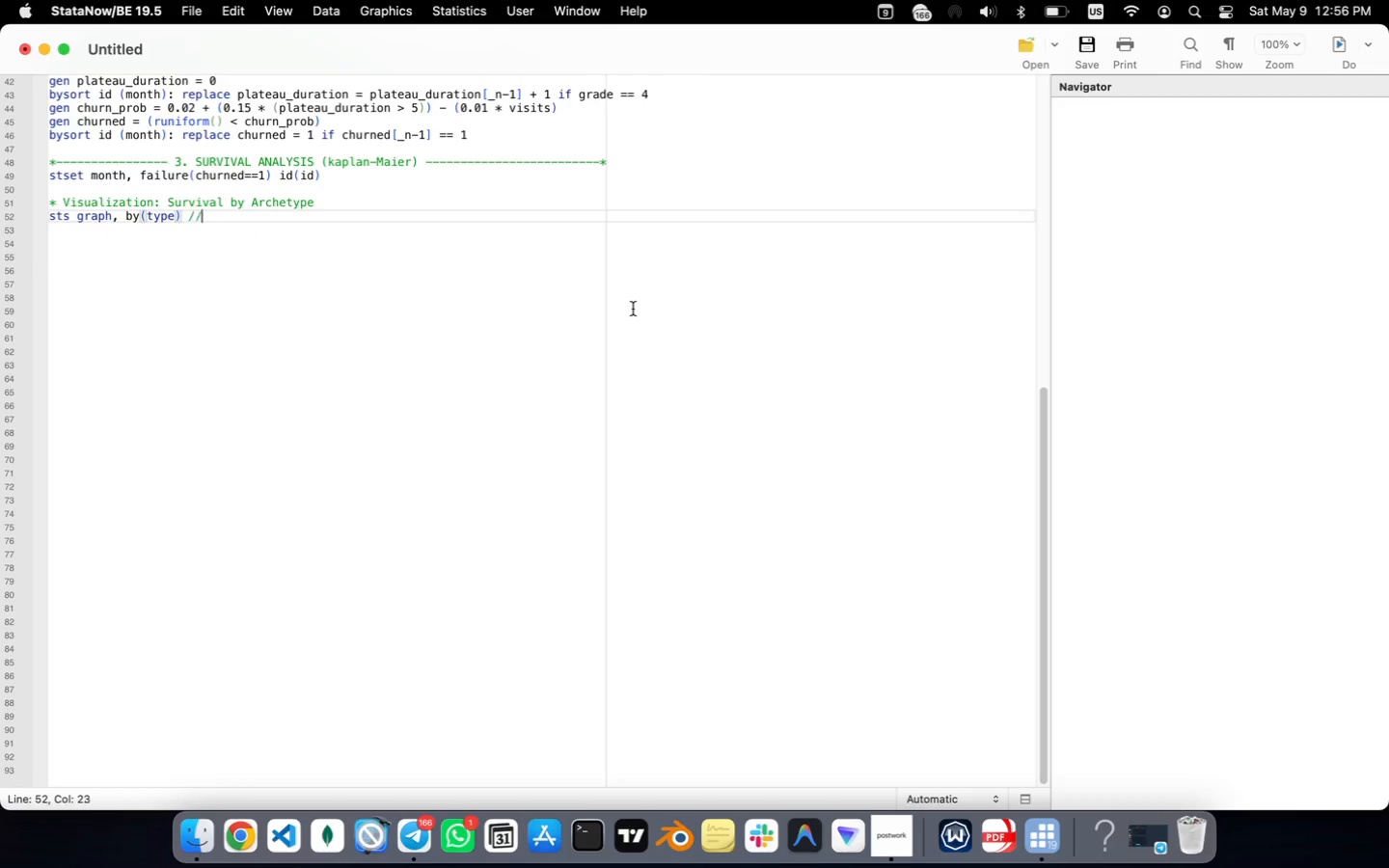 
key(Slash)
 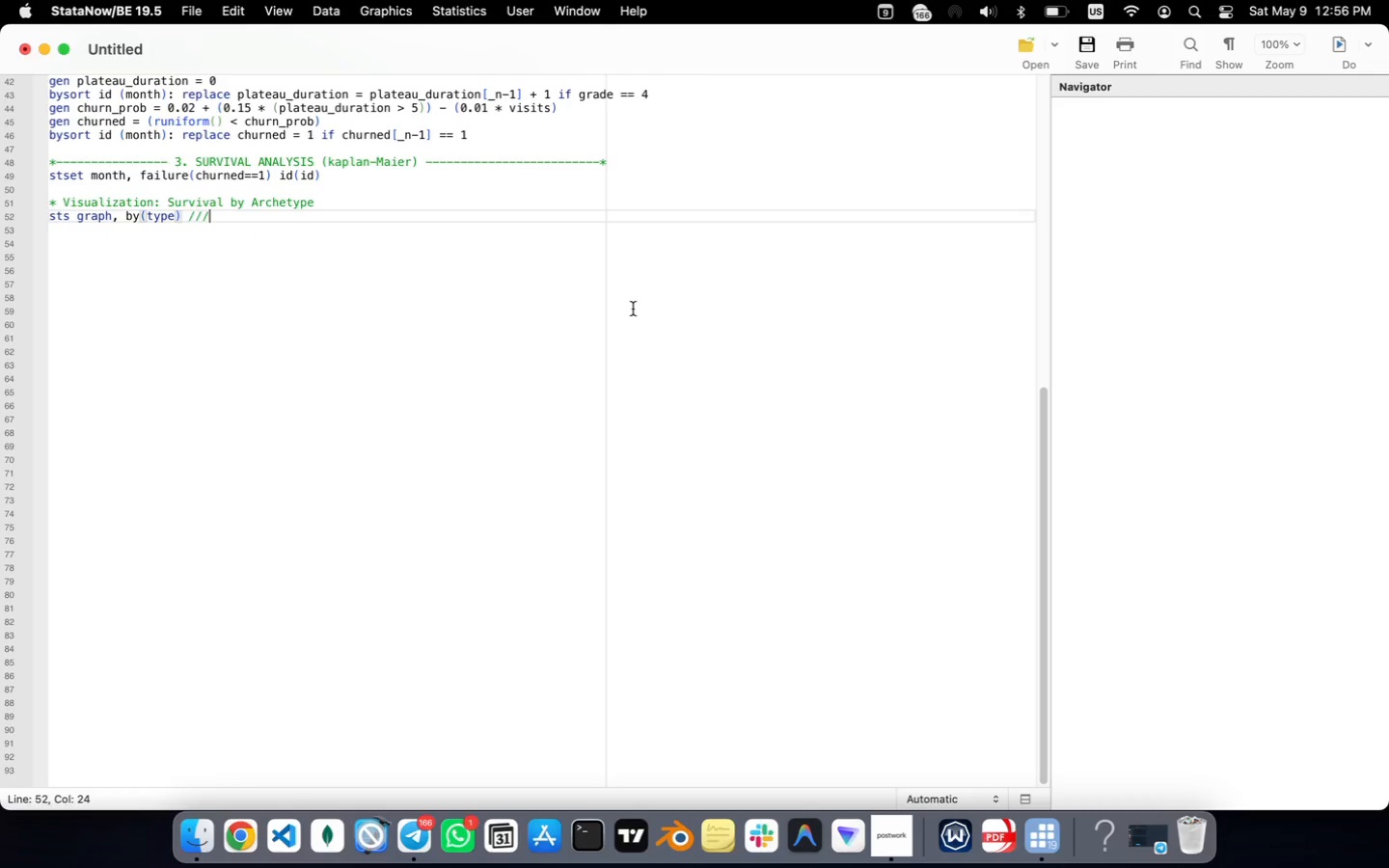 
key(Enter)
 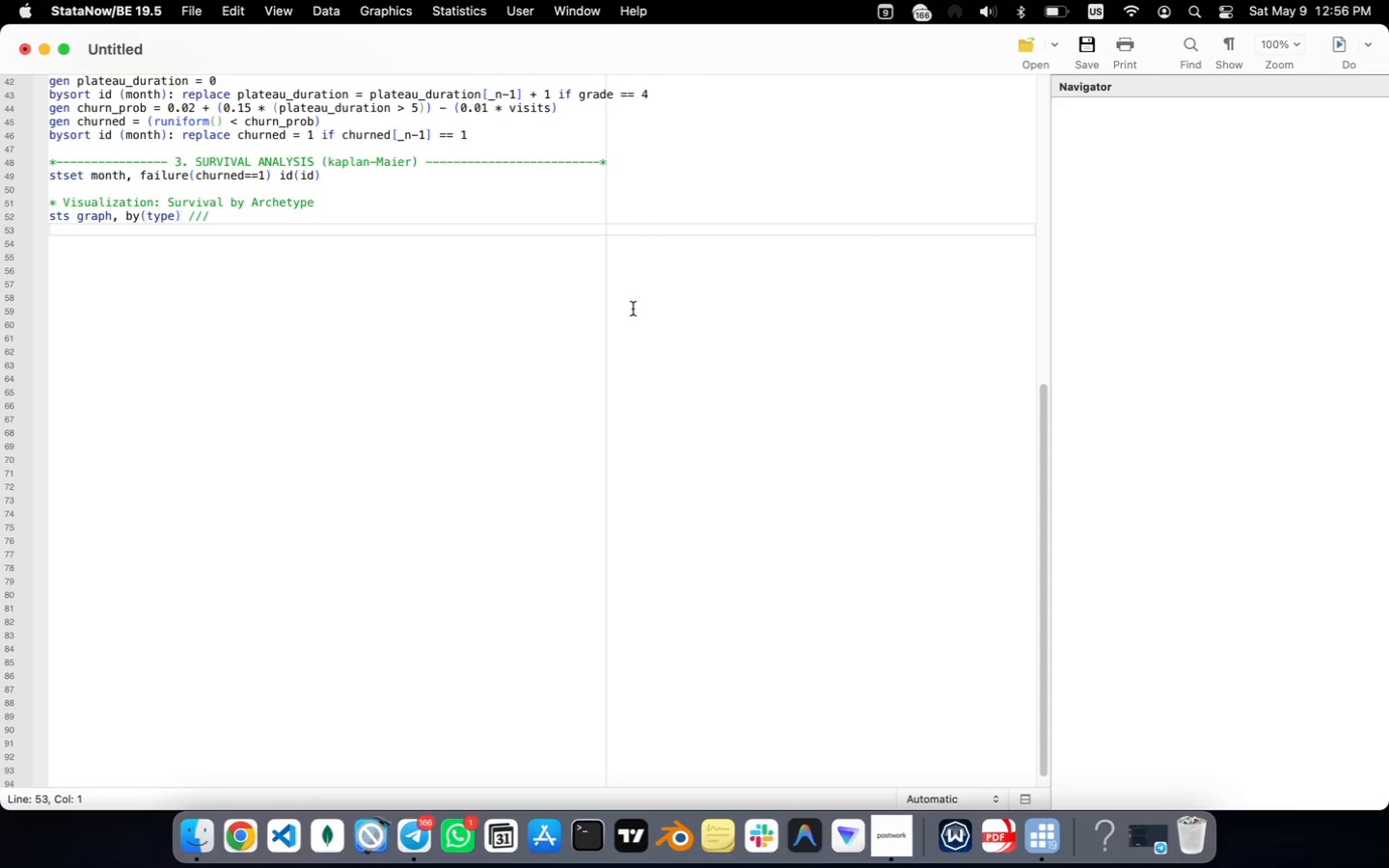 
key(Tab)
type(title()
 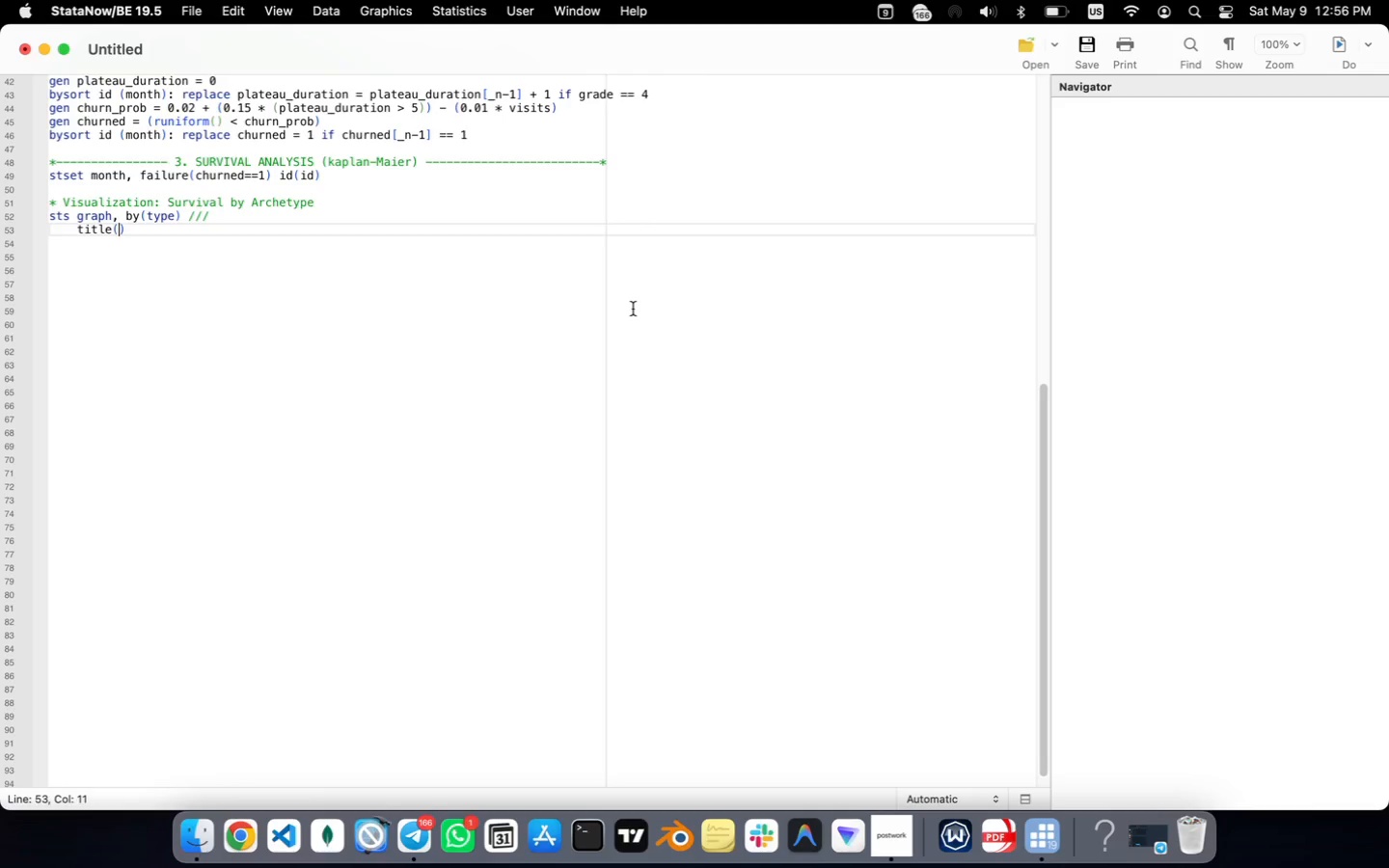 
wait(23.85)
 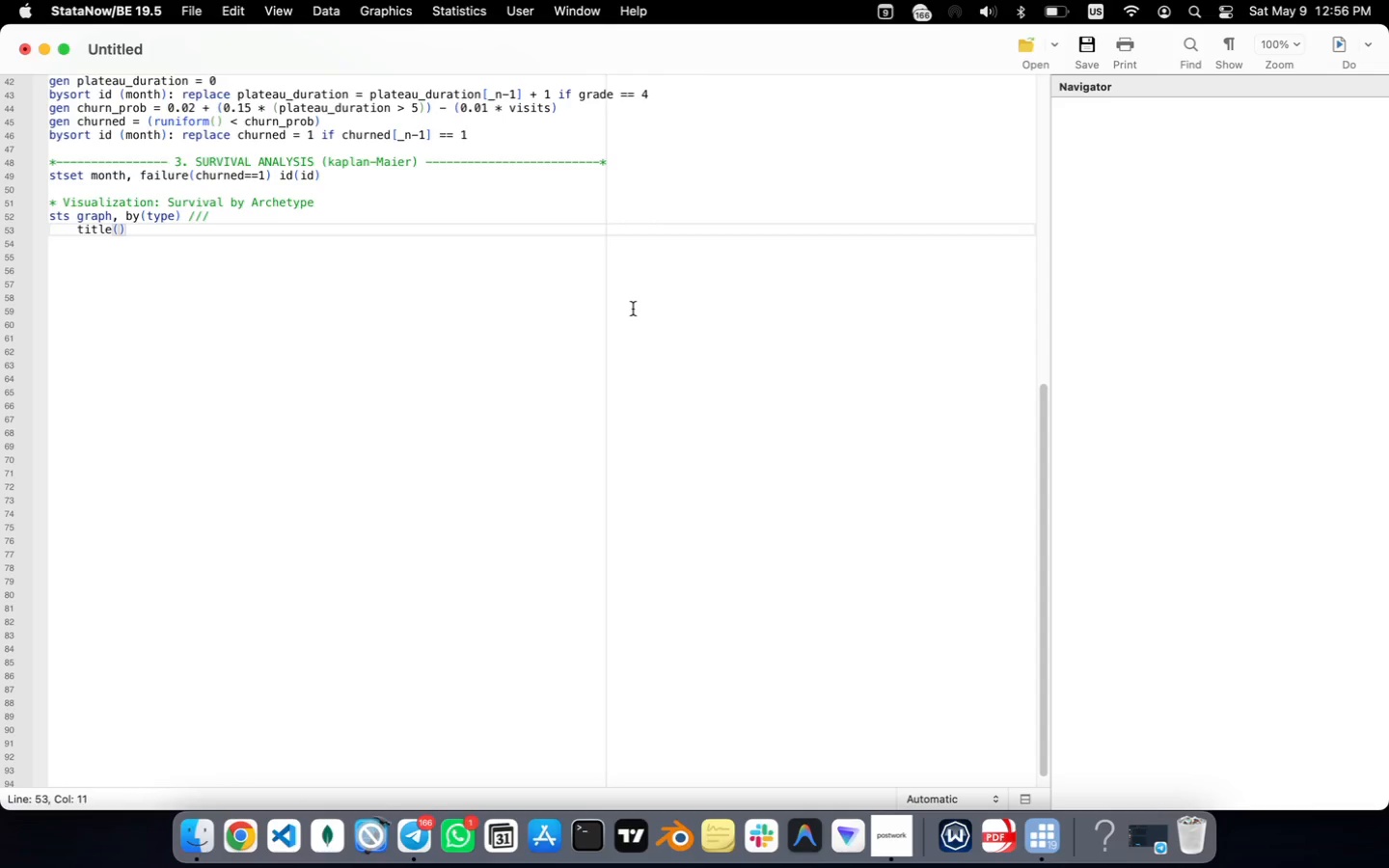 
type("Apex Ascent: Member Retention by Archetype)
 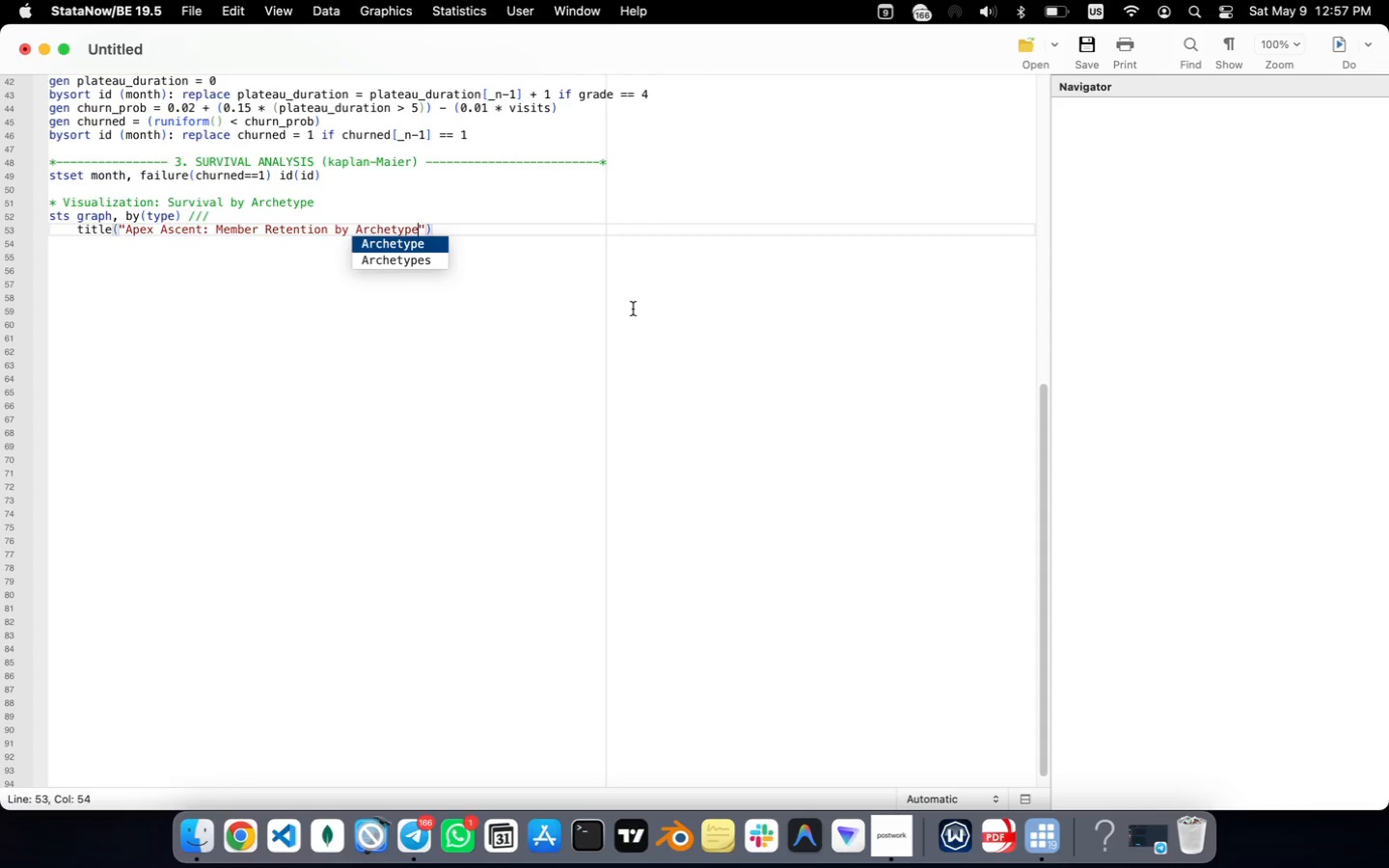 
key(ArrowRight)
 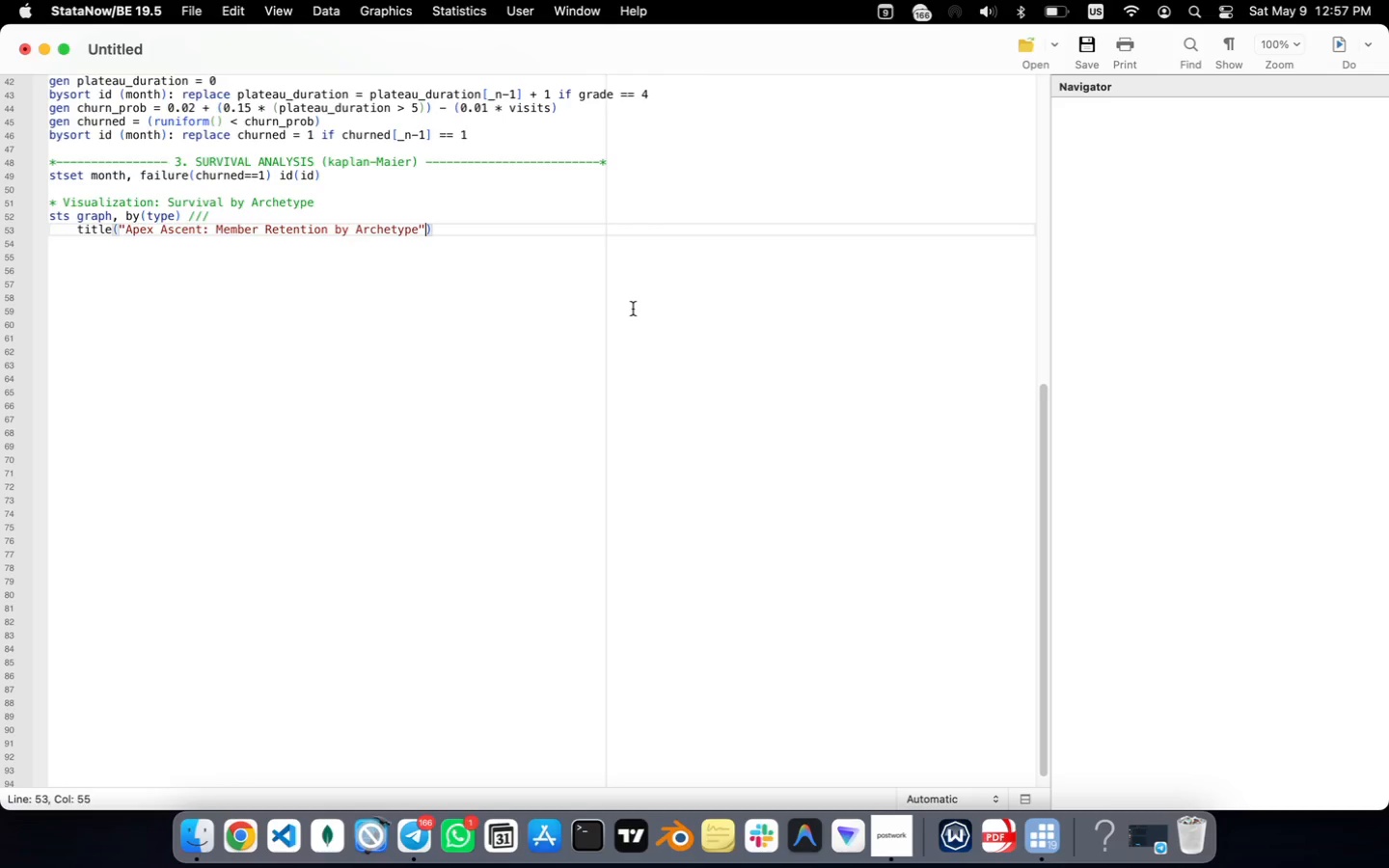 
type(, size(medium)
 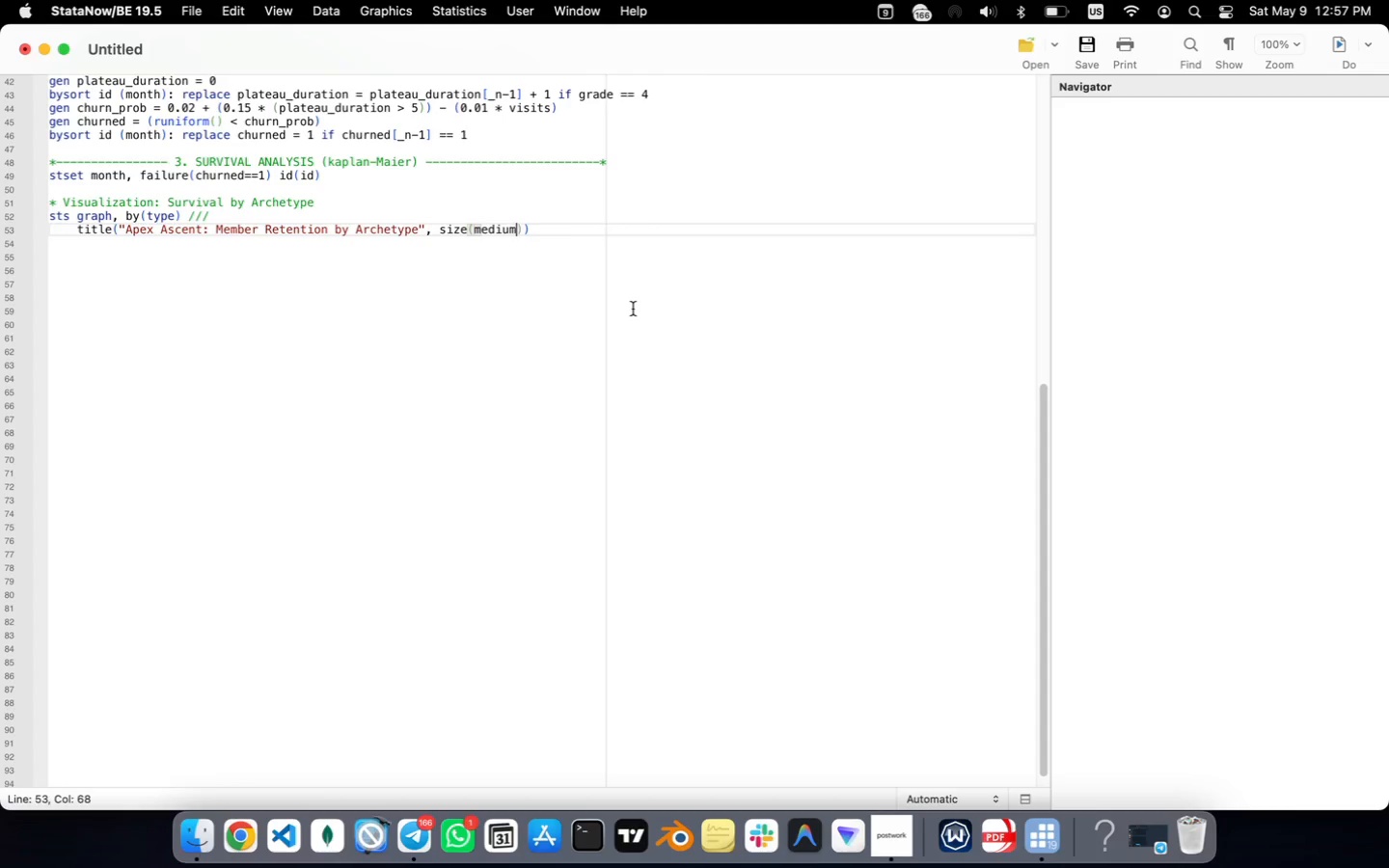 
key(ArrowRight)
 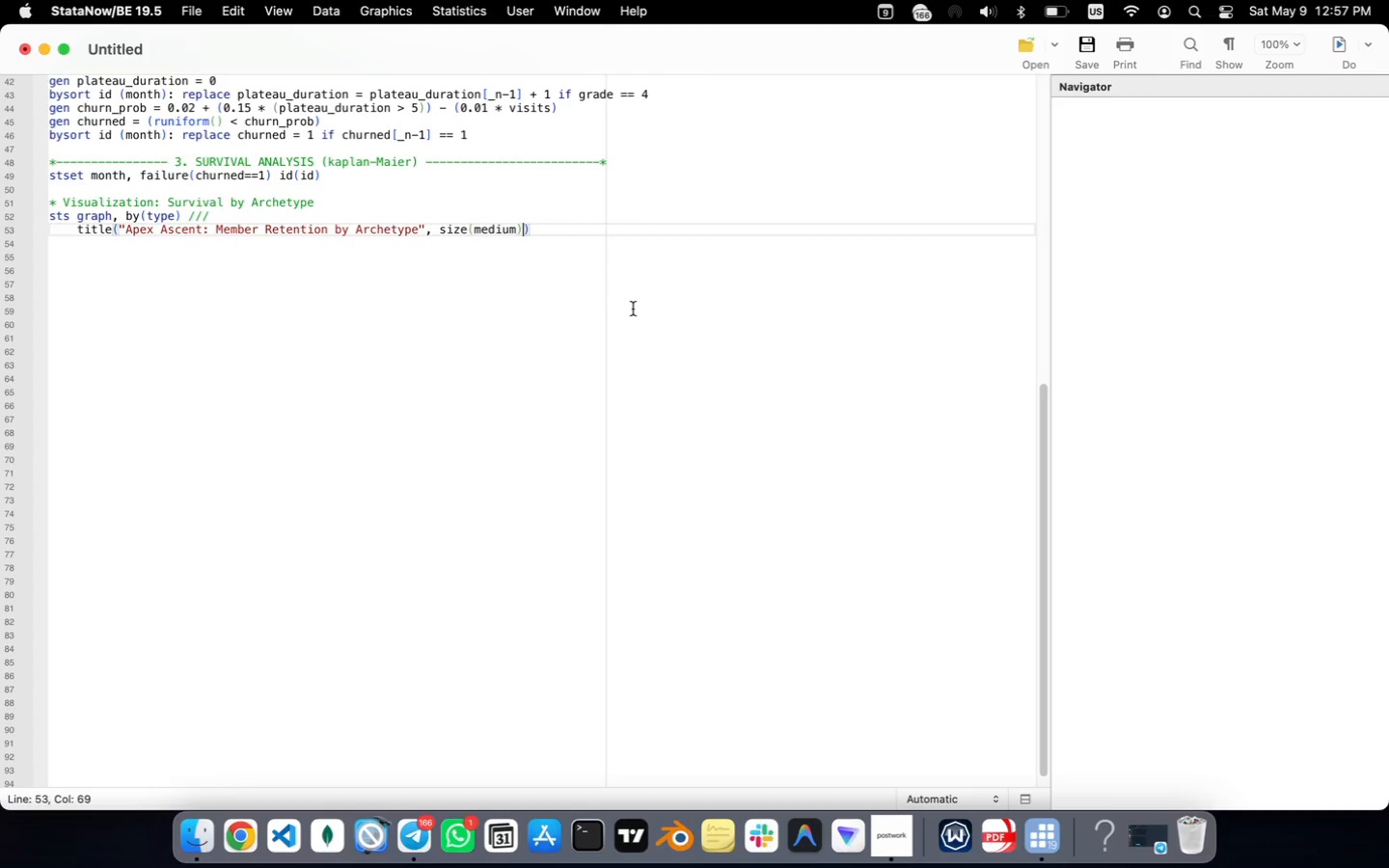 
type( color("31 )
 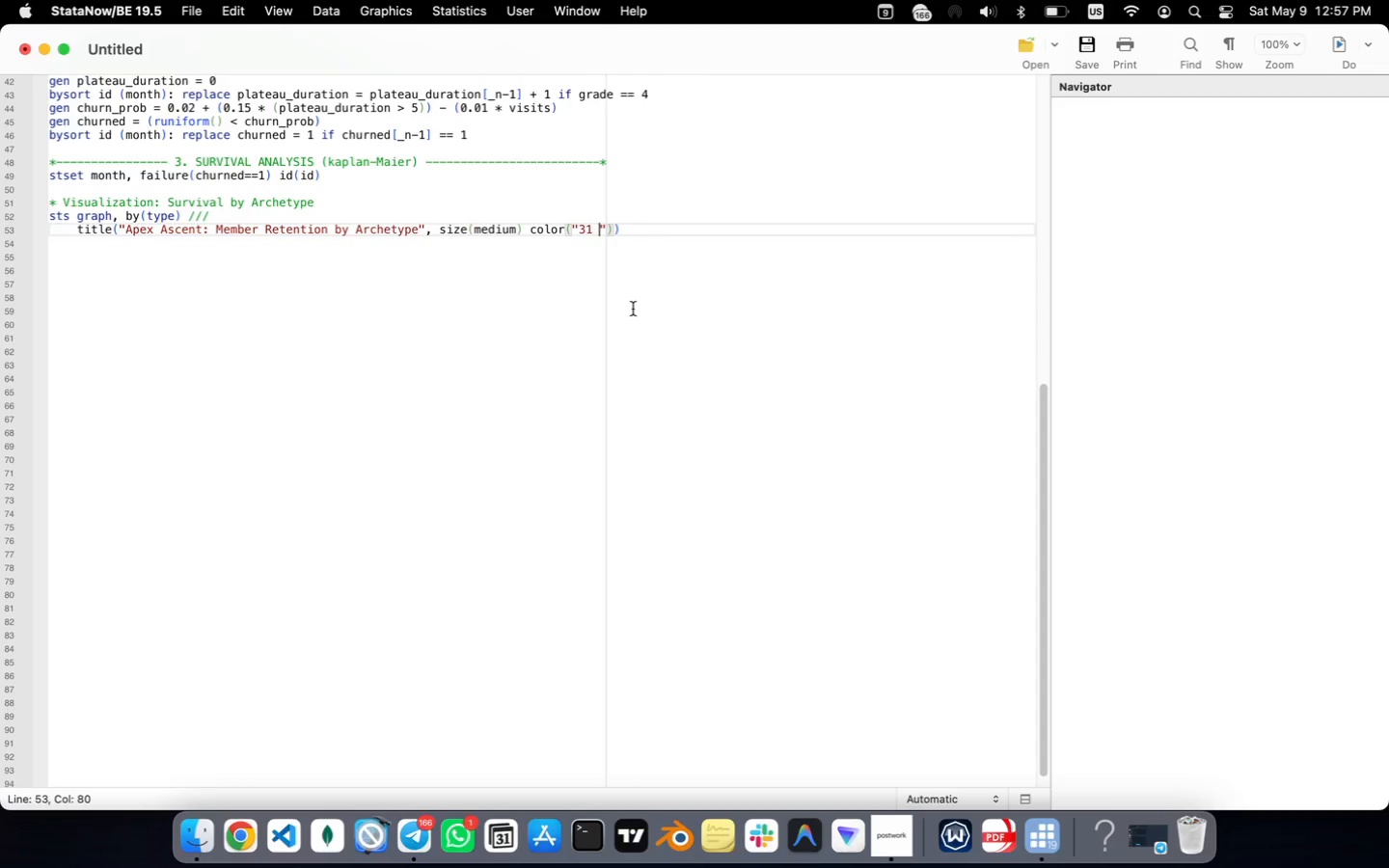 
wait(13.85)
 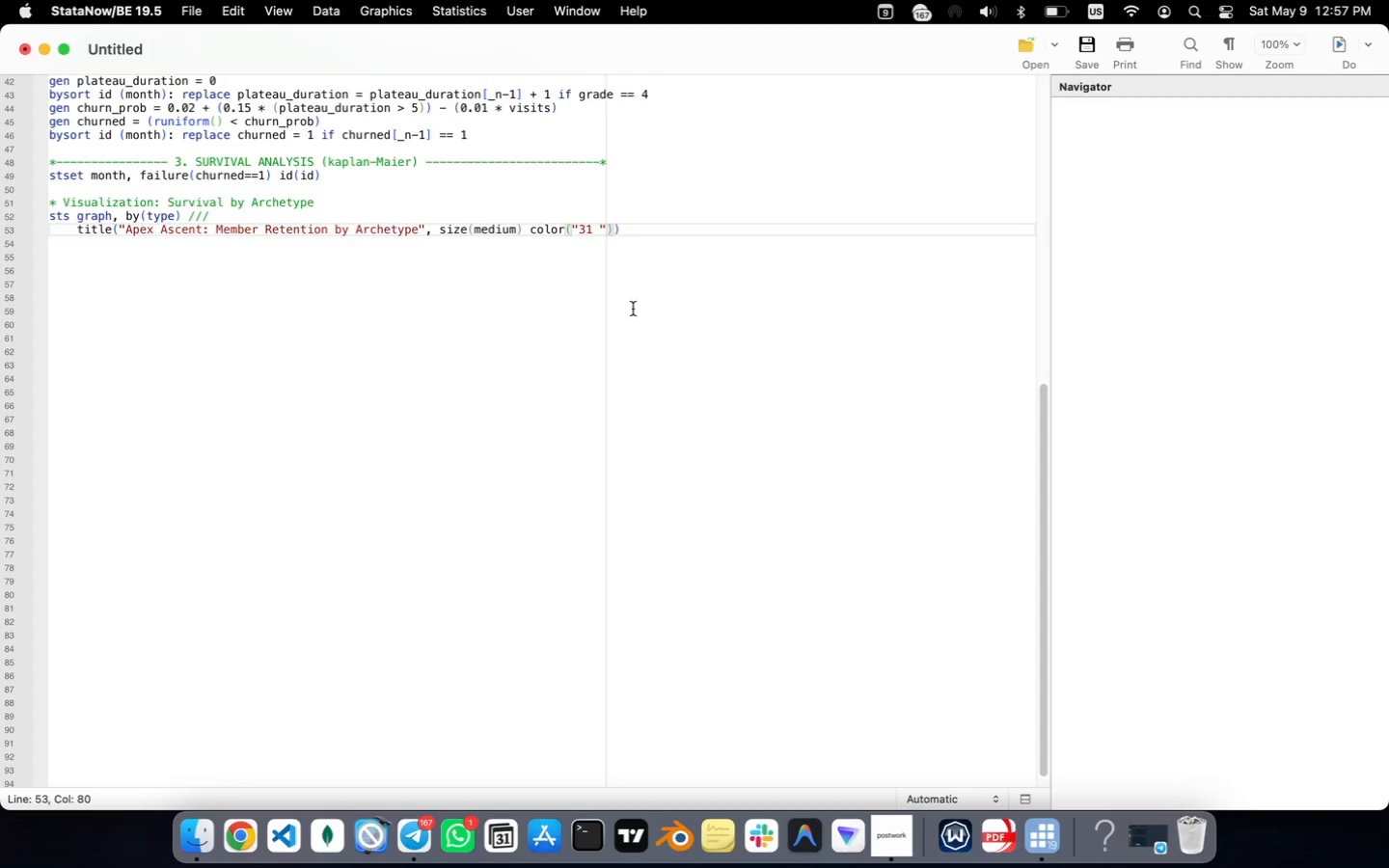 
type(41 55)
 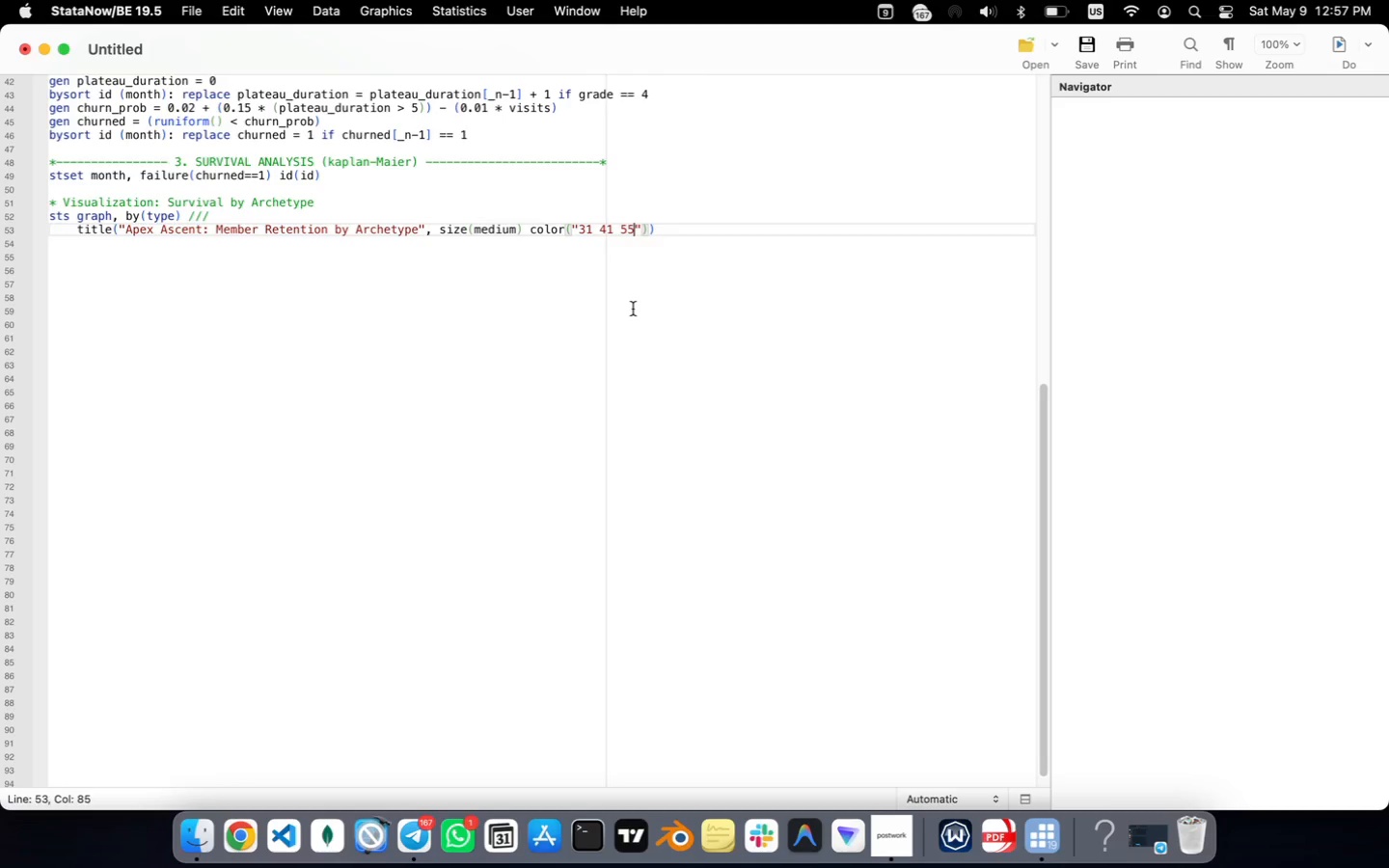 
key(ArrowRight)
 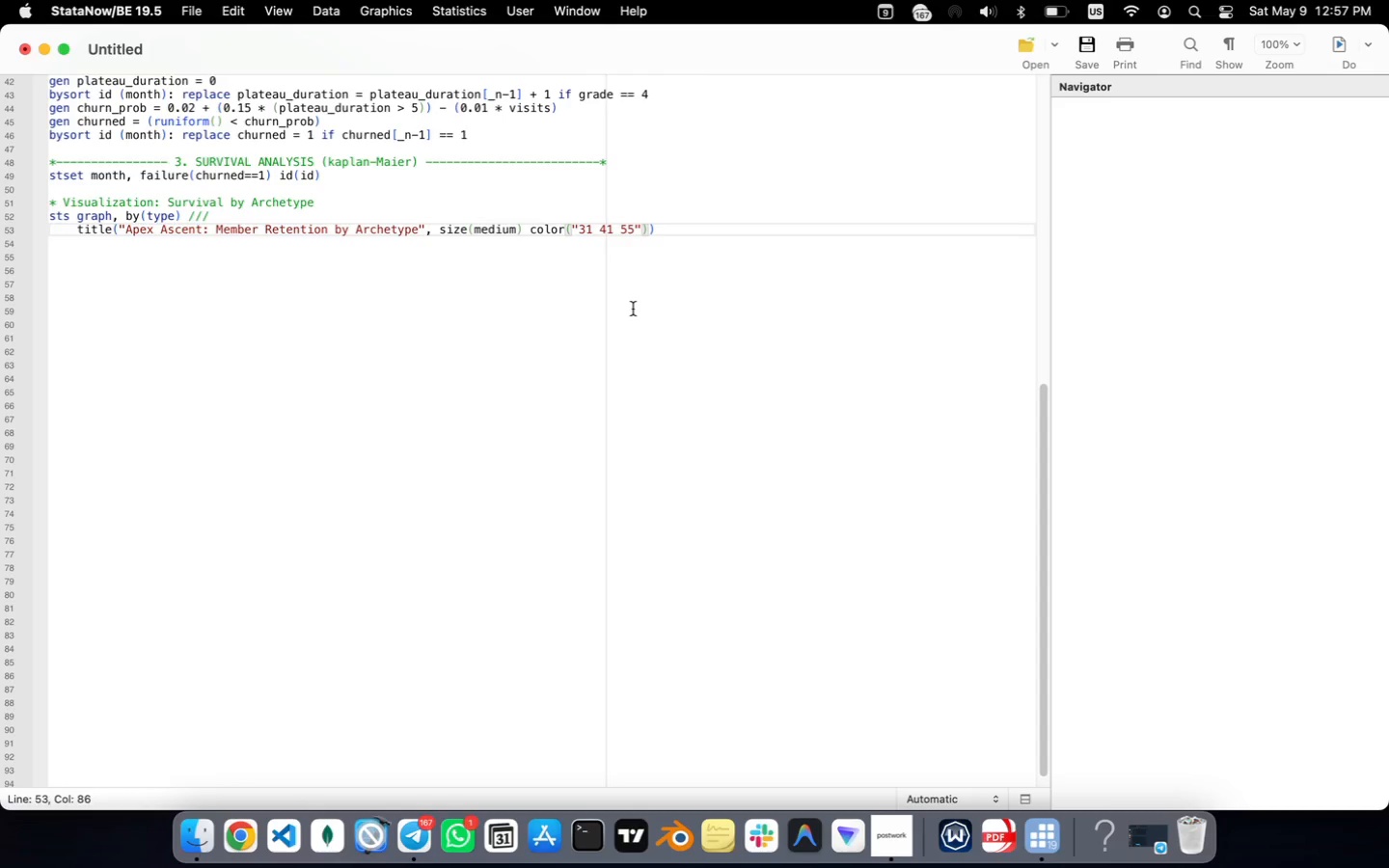 
key(ArrowRight)
 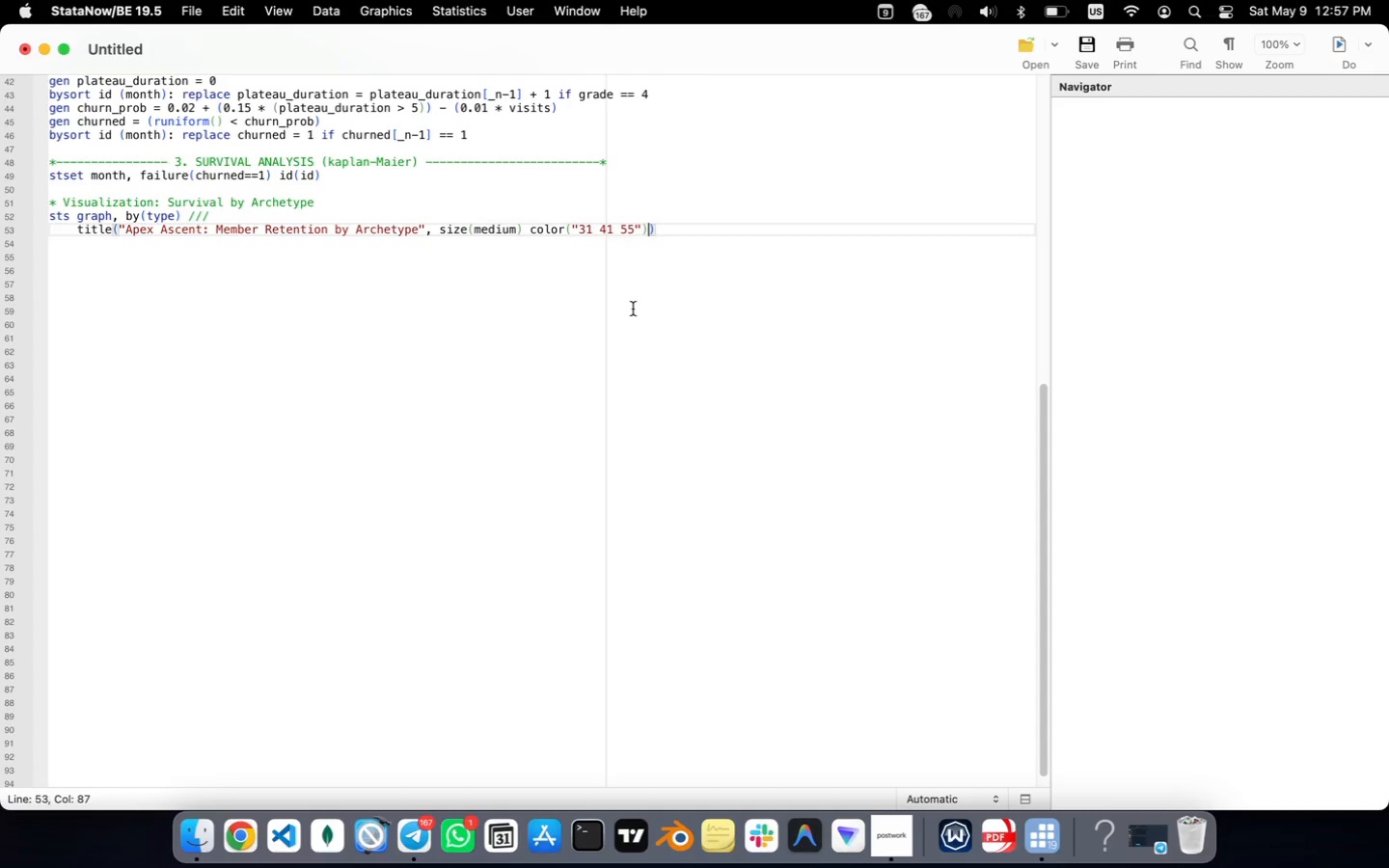 
key(ArrowRight)
 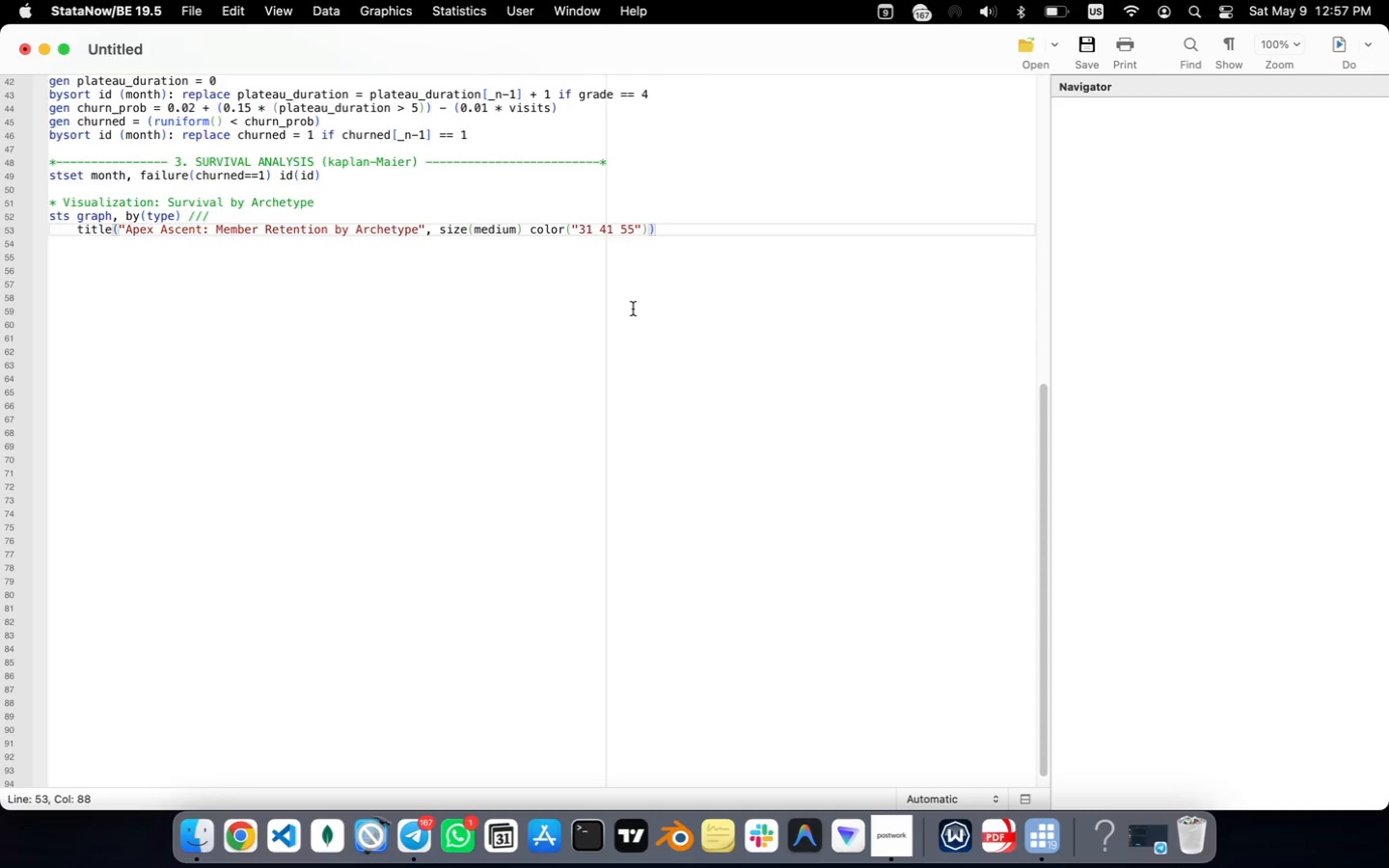 
key(Space)
 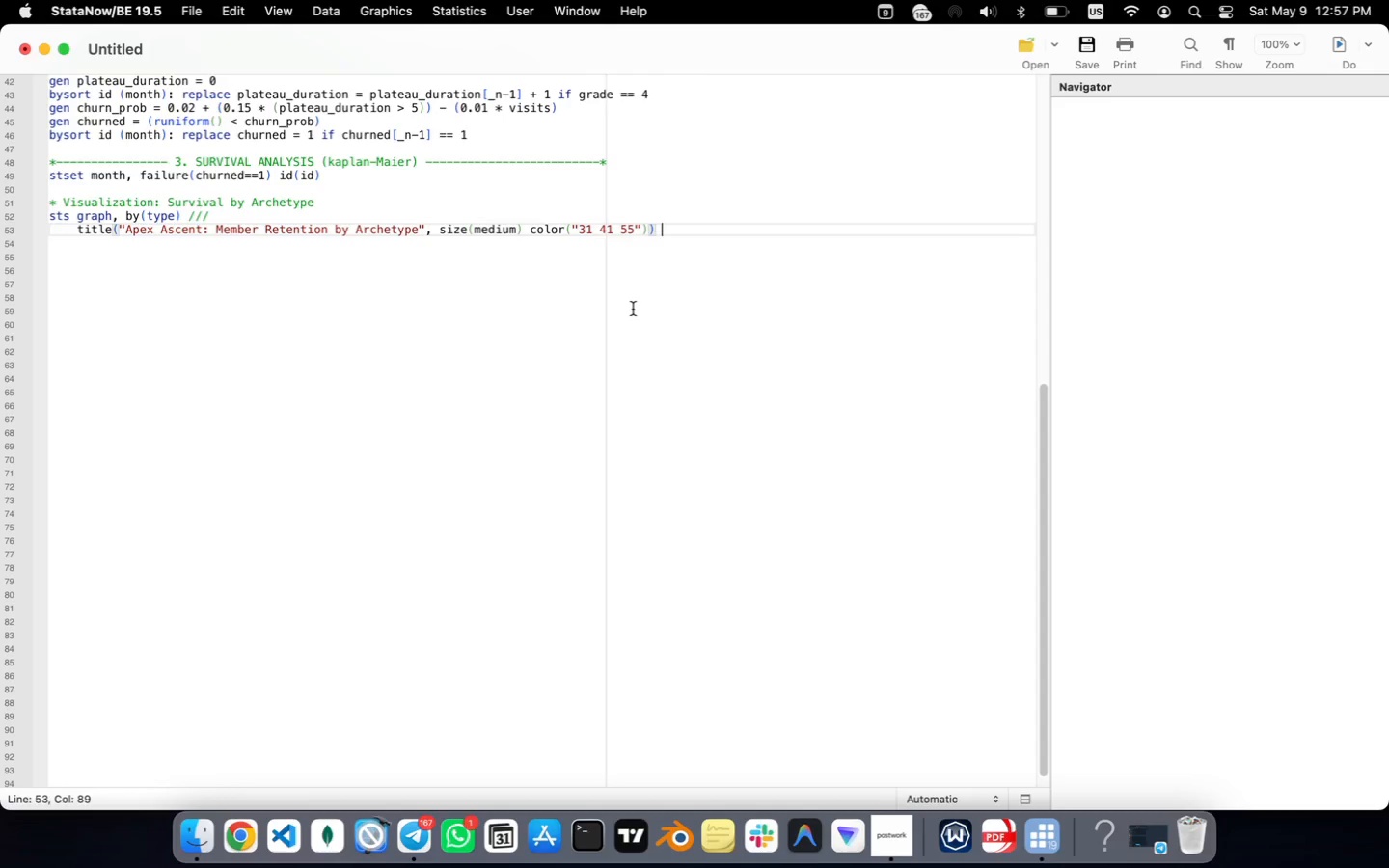 
key(Slash)
 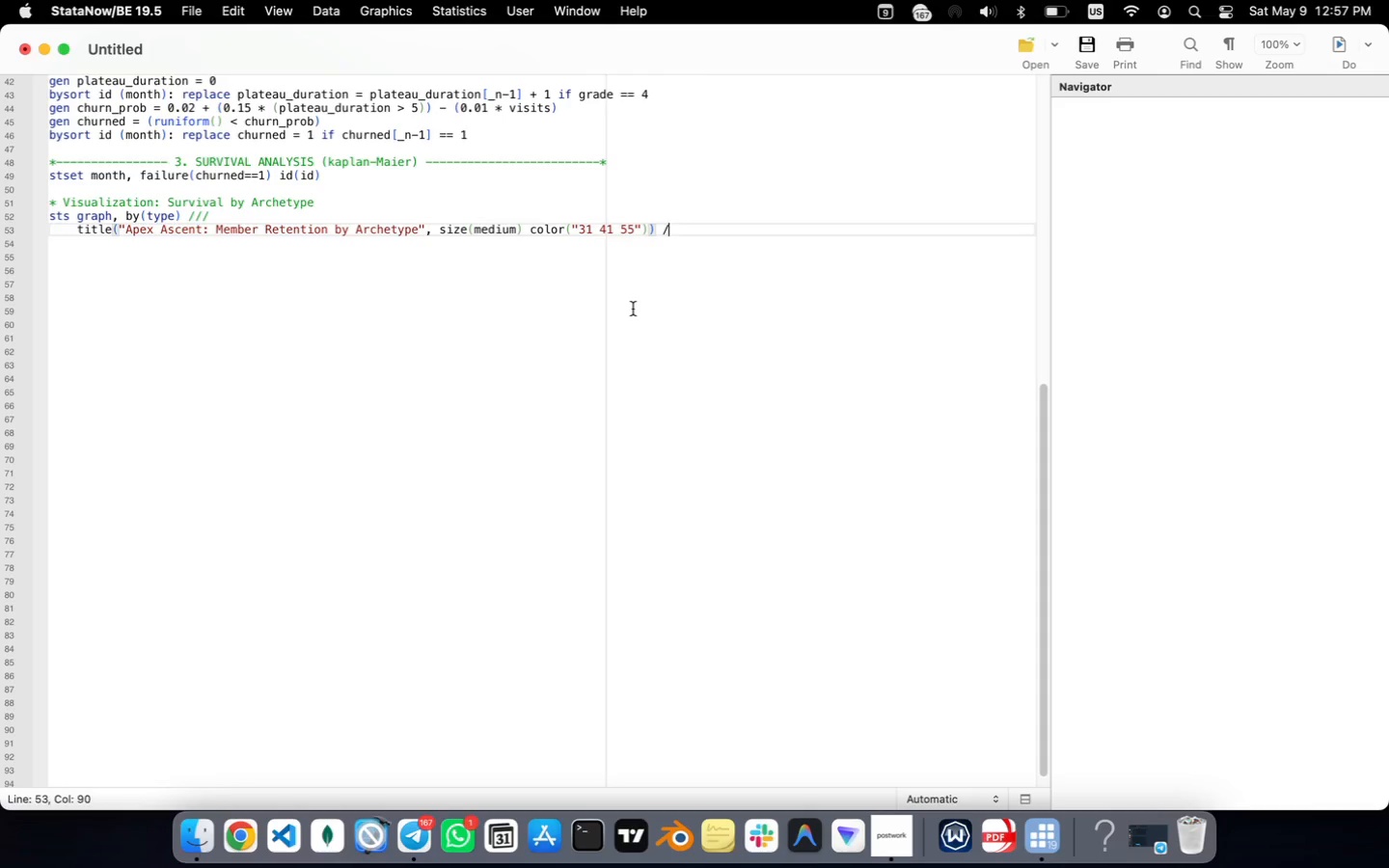 
key(Slash)
 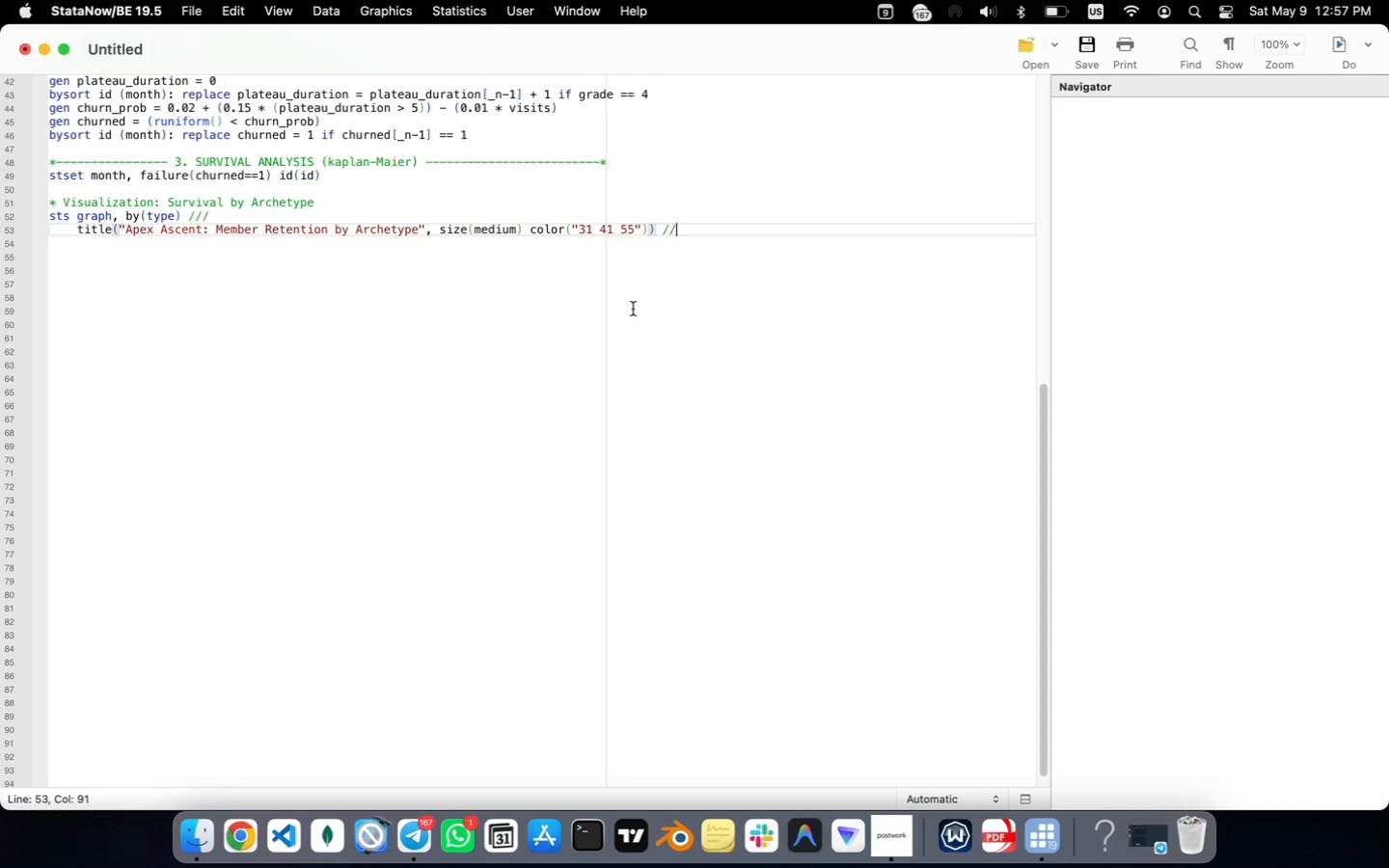 
key(Slash)
 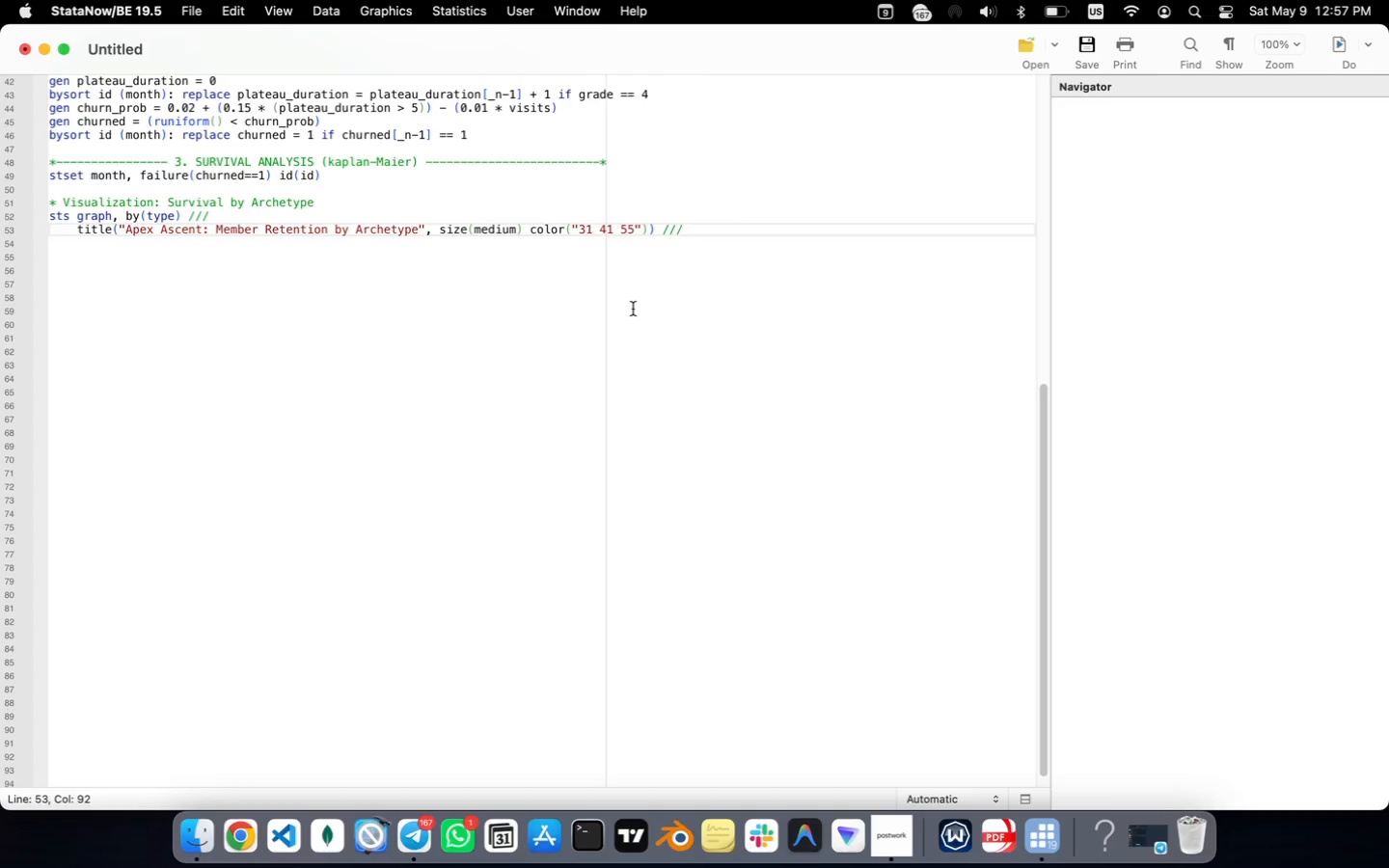 
key(Enter)
 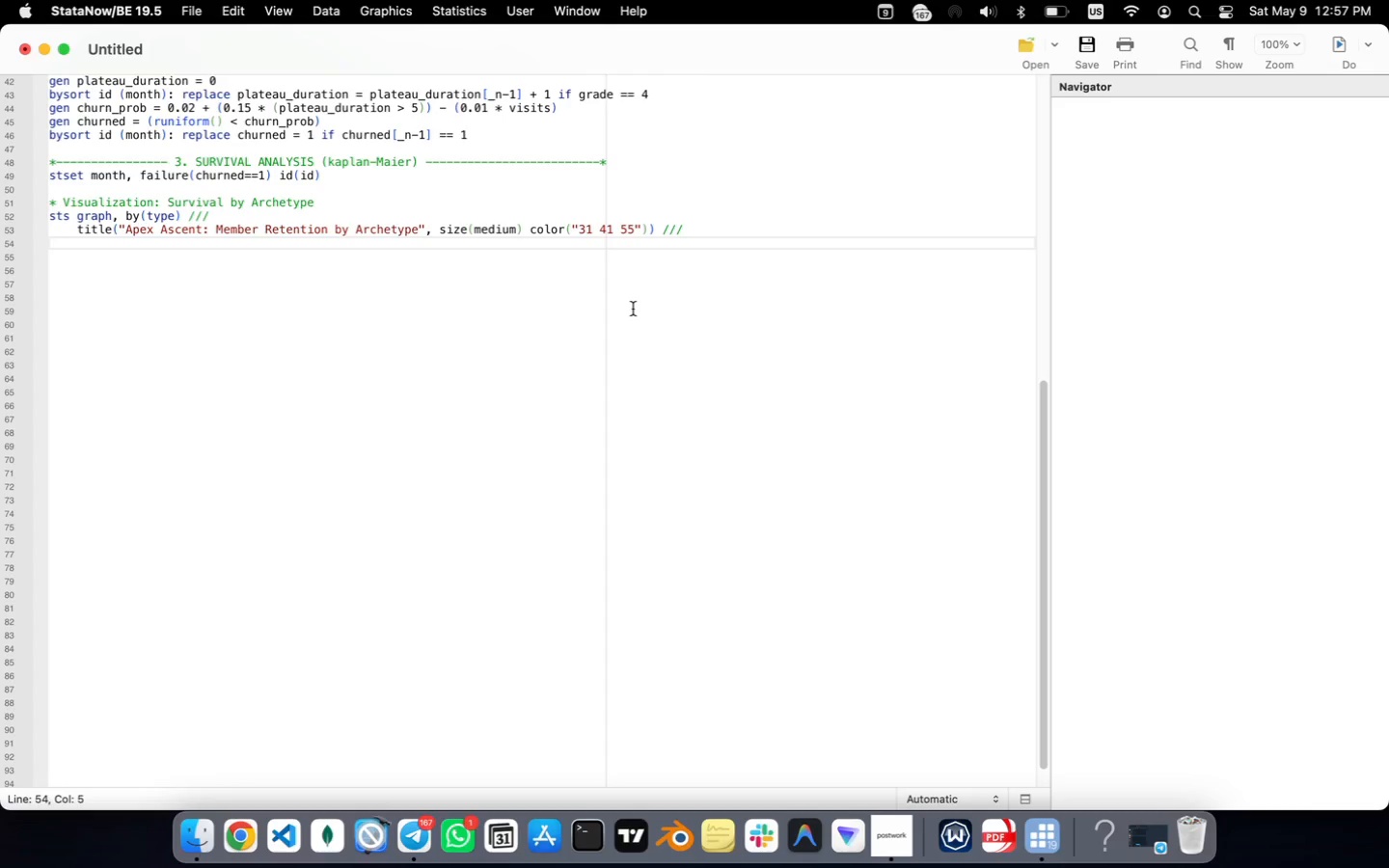 
wait(5.33)
 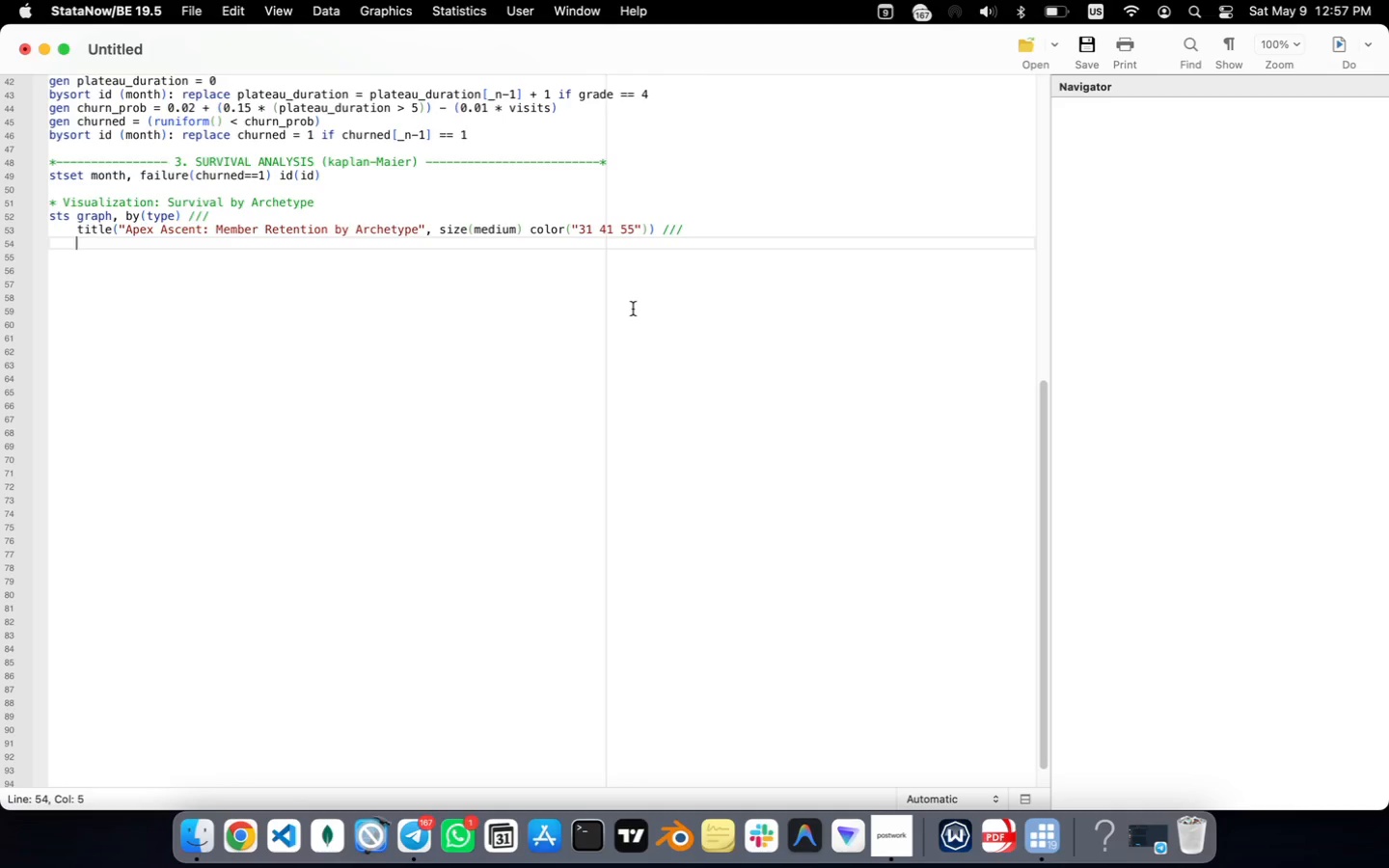 
key(Meta+CommandLeft)
 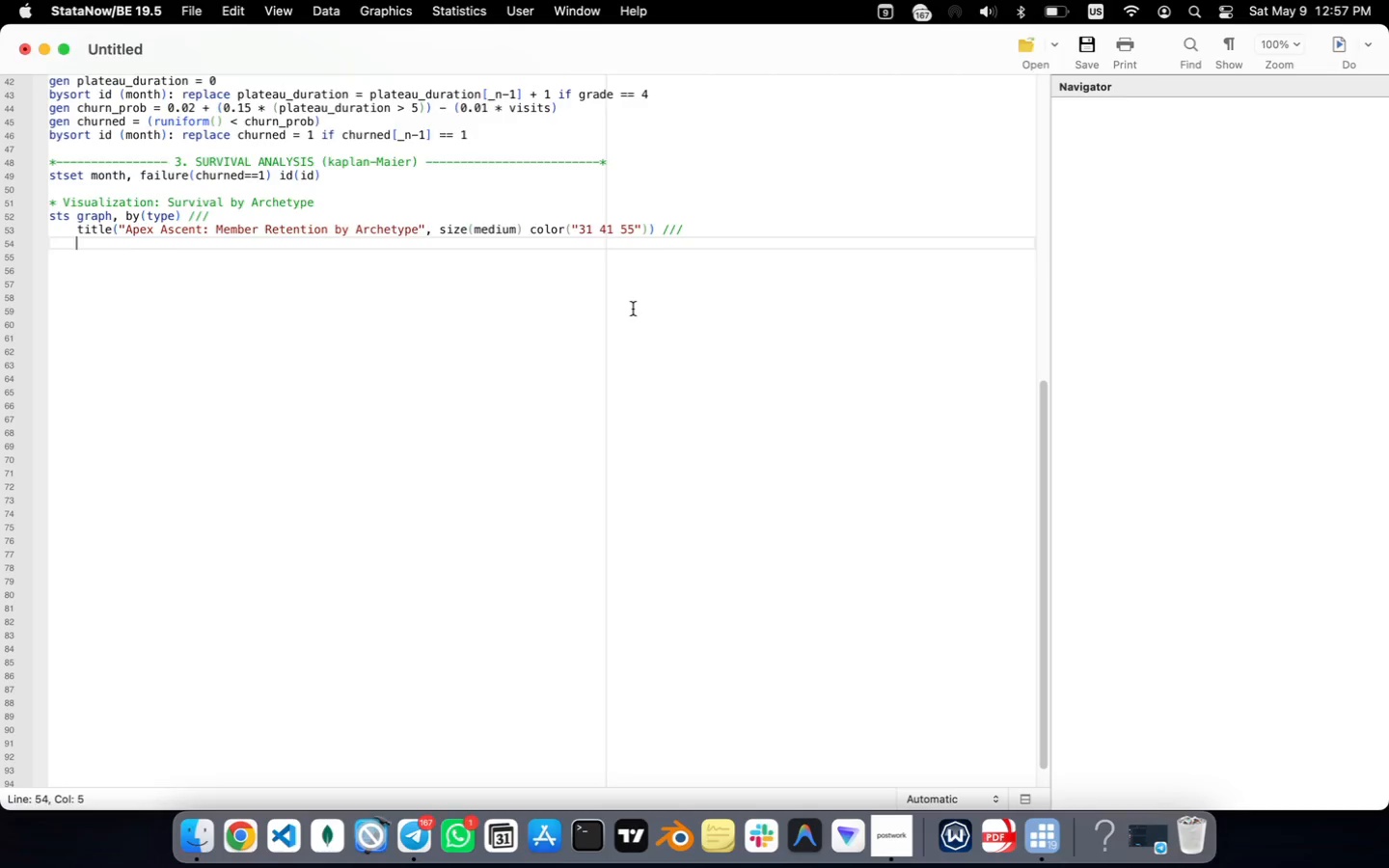 
key(Meta+Tab)